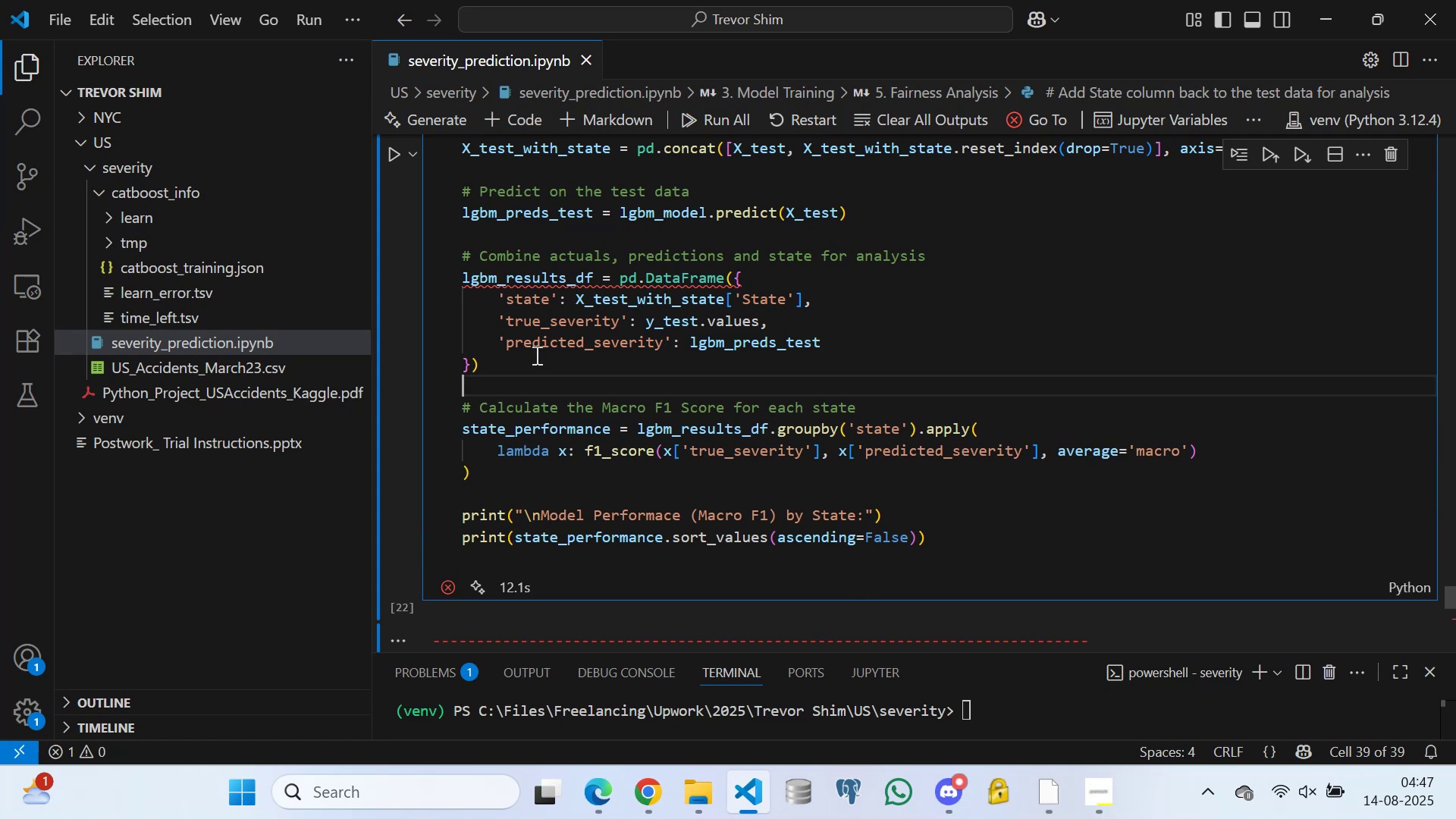 
left_click([519, 369])
 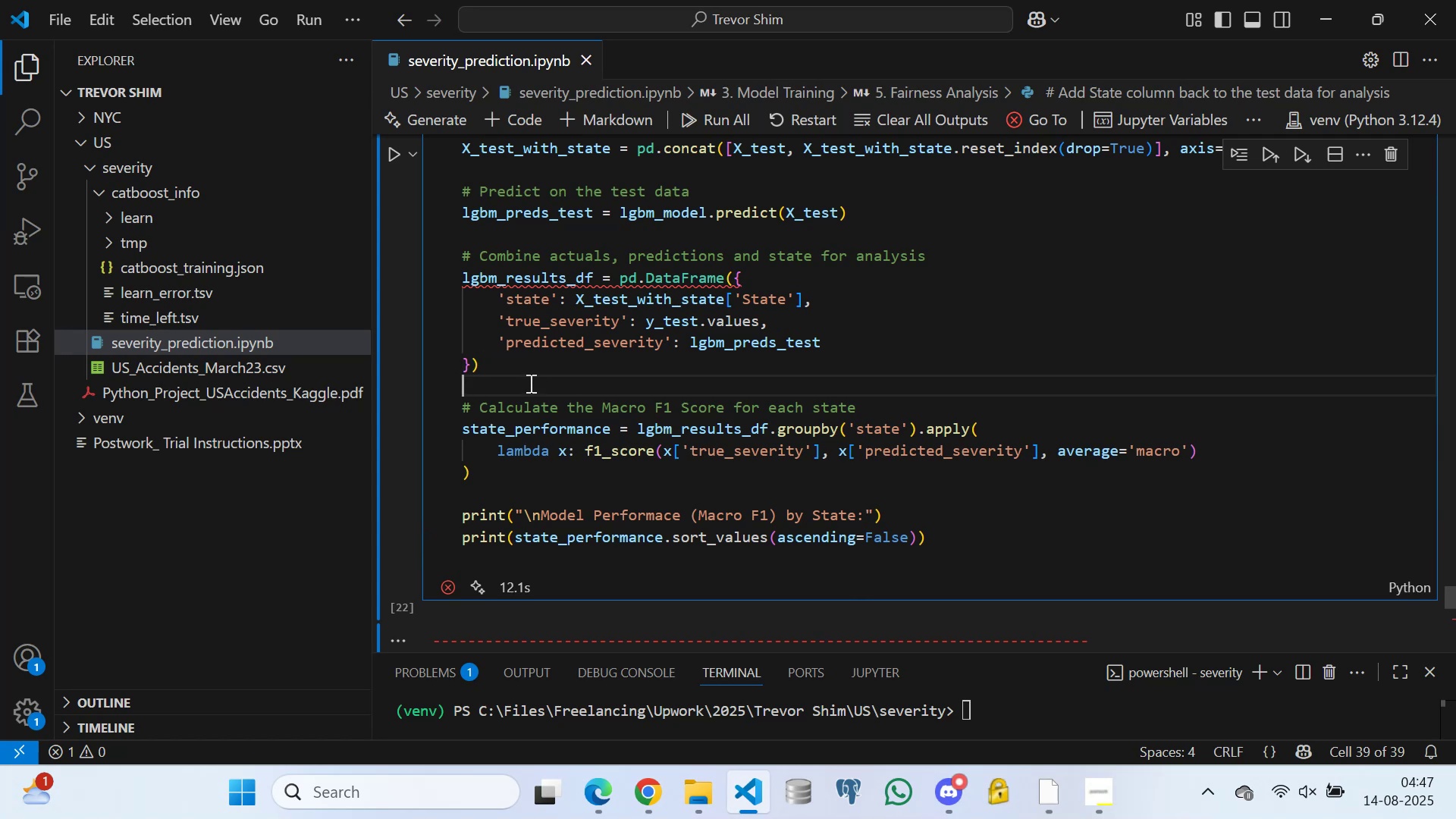 
double_click([524, 367])
 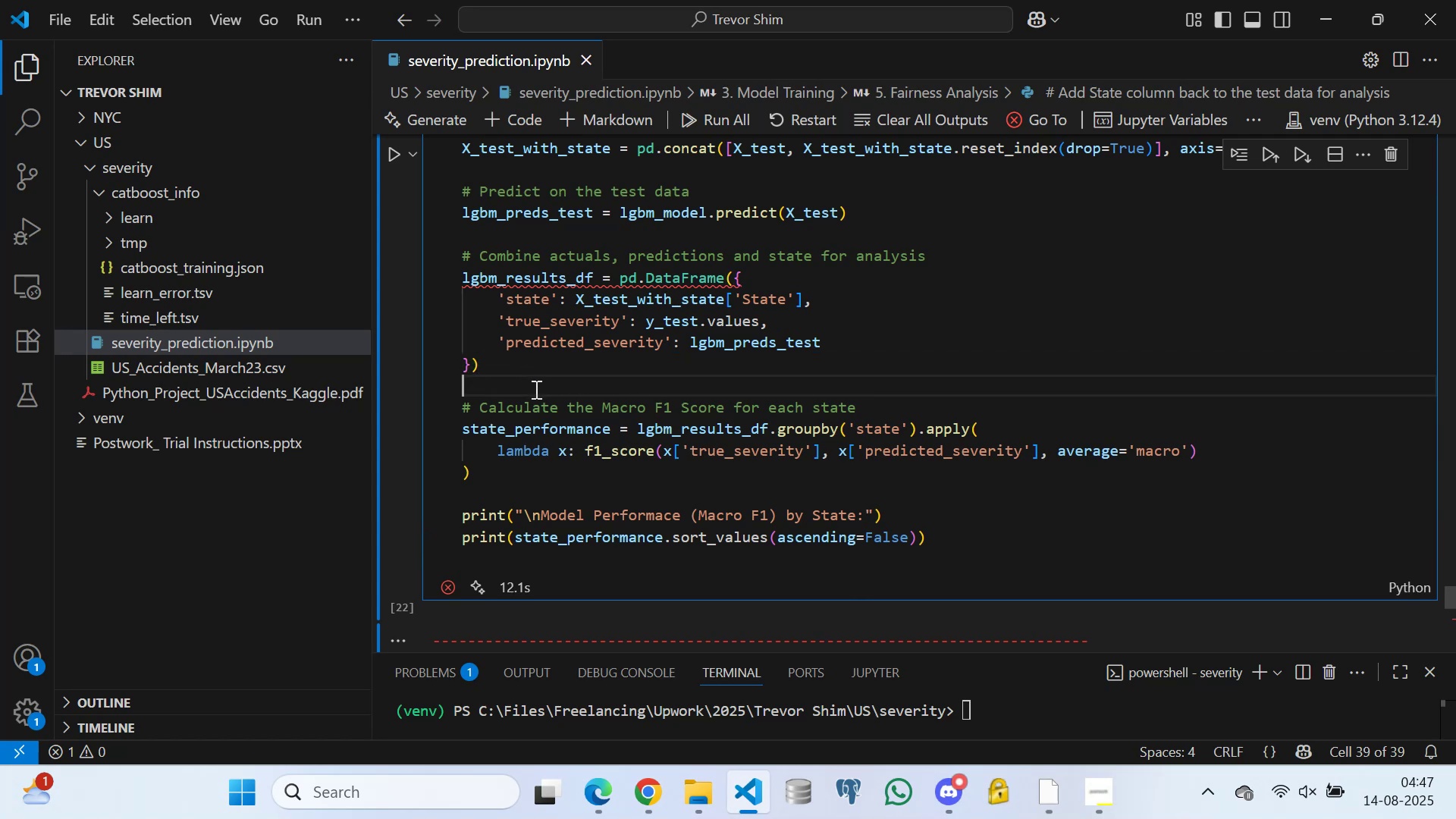 
scroll: coordinate [639, 322], scroll_direction: up, amount: 2.0
 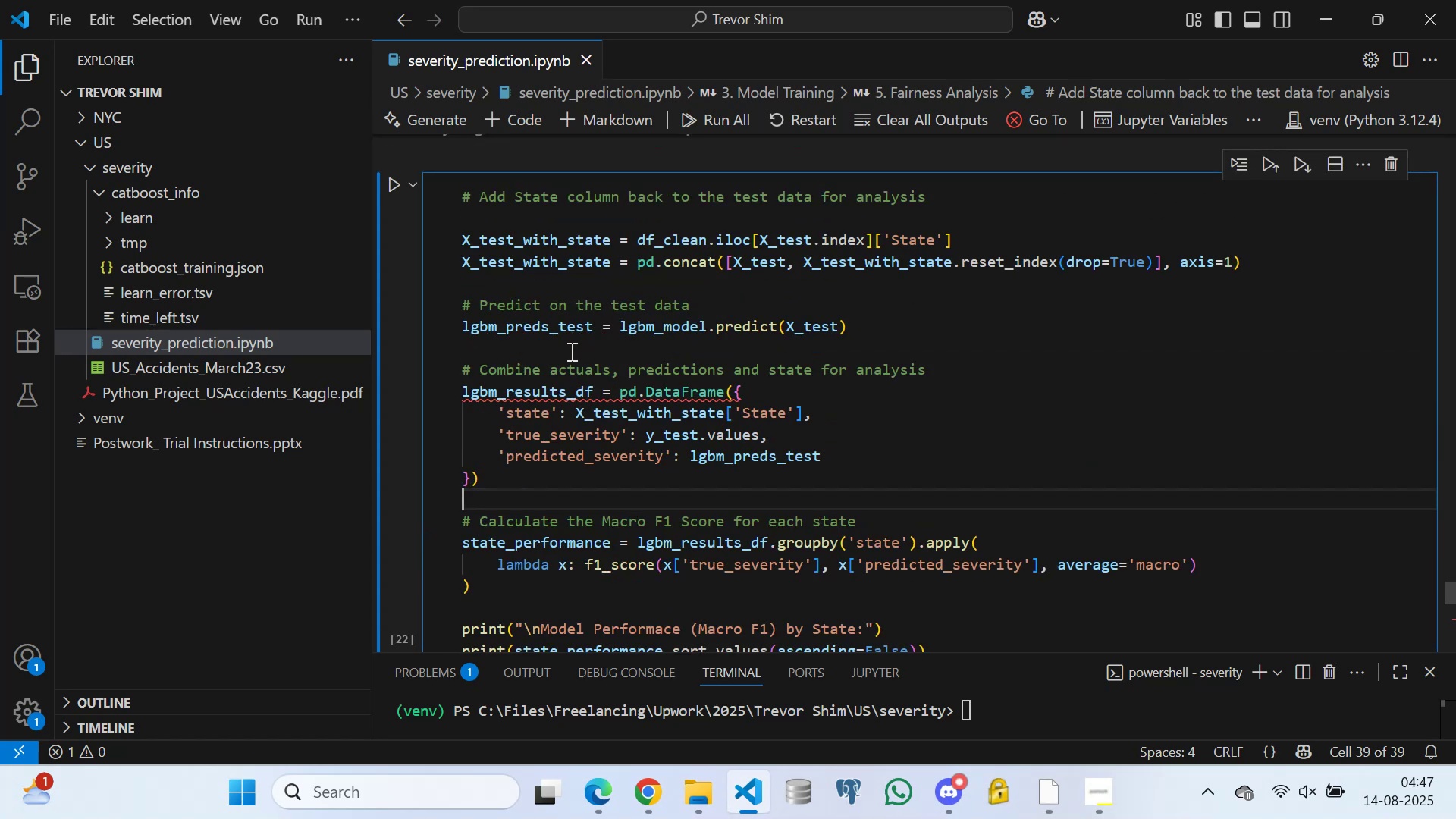 
left_click([570, 351])
 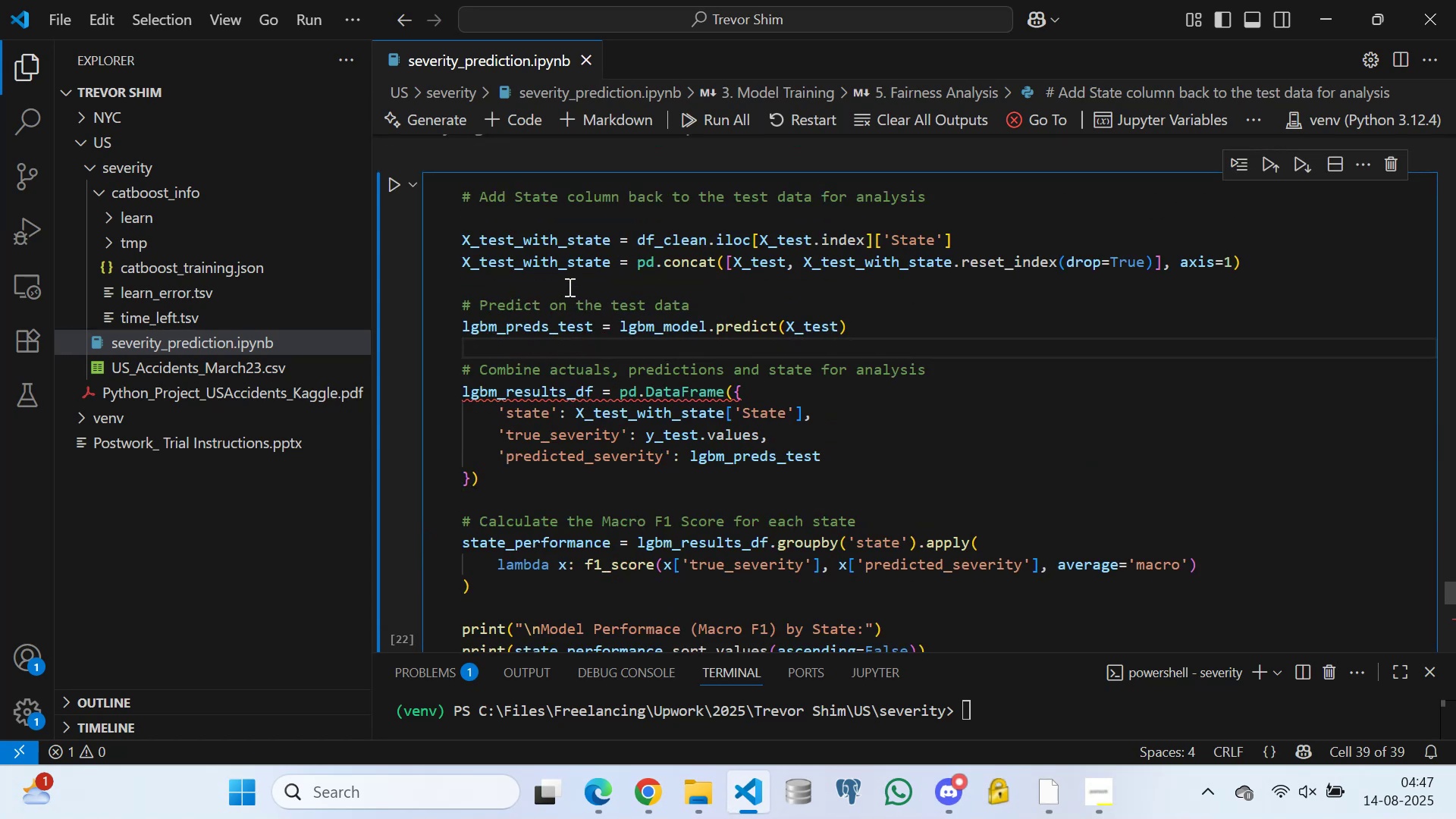 
left_click([566, 283])
 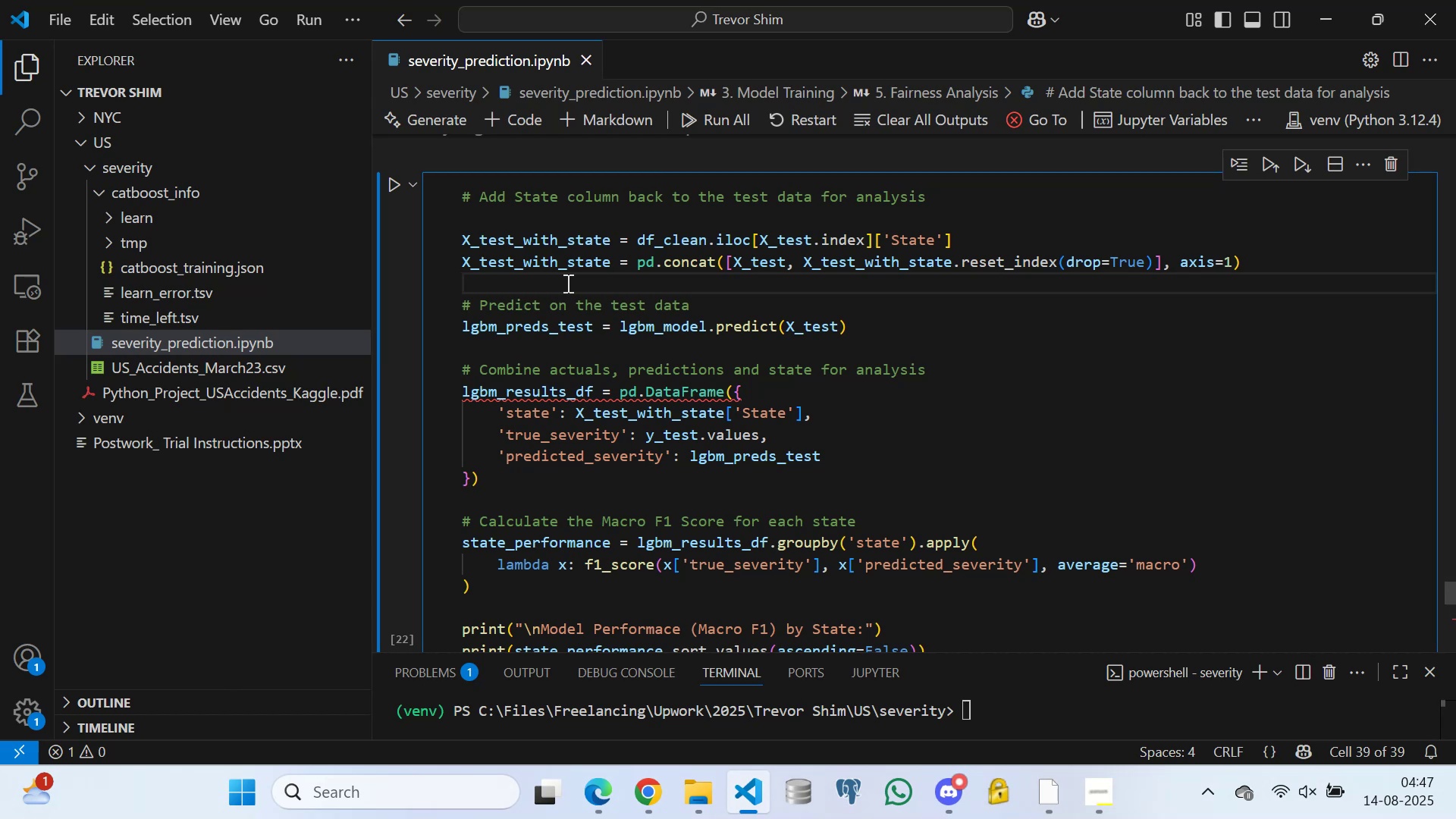 
wait(13.75)
 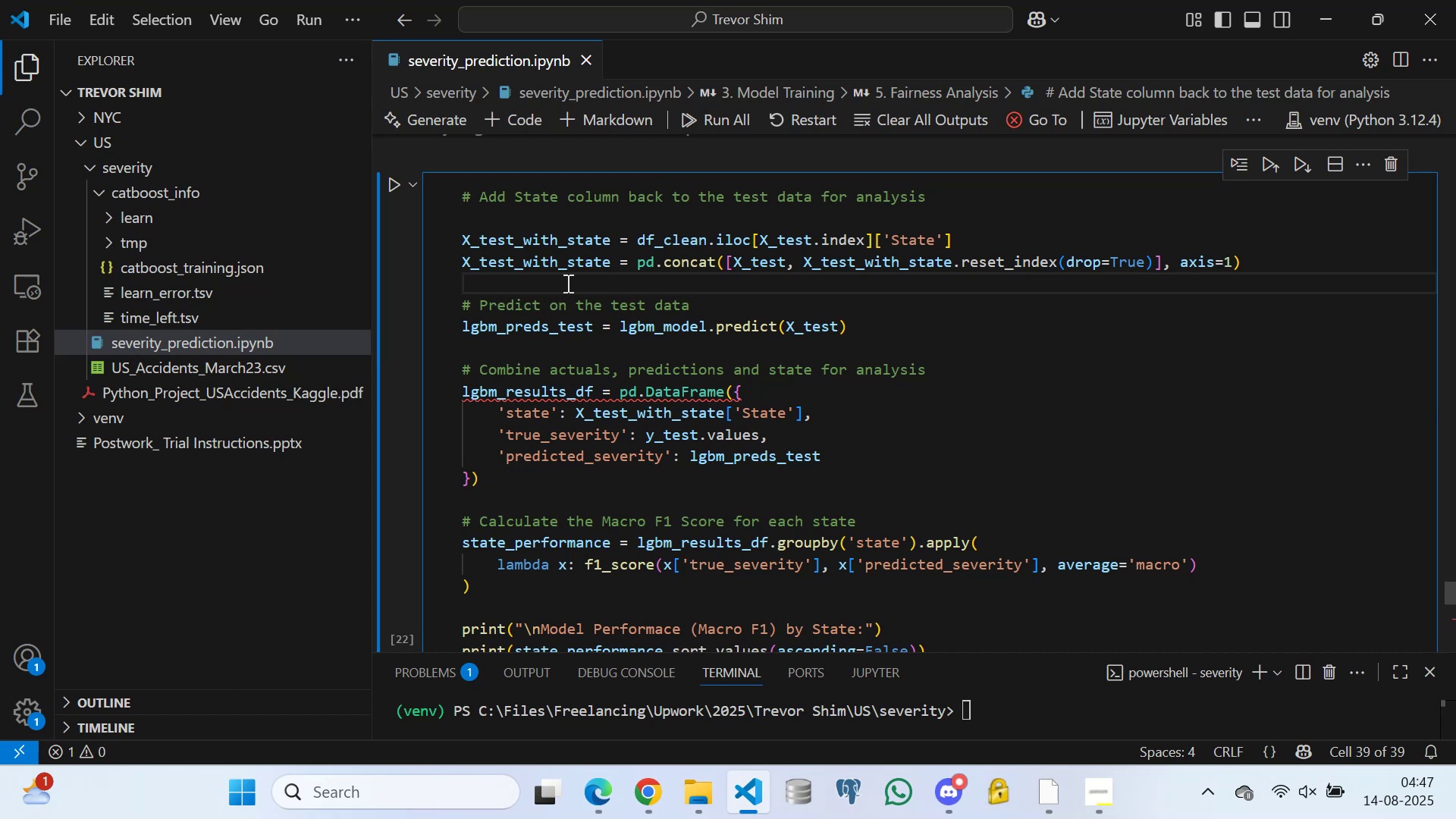 
left_click_drag(start_coordinate=[462, 244], to_coordinate=[967, 243])
 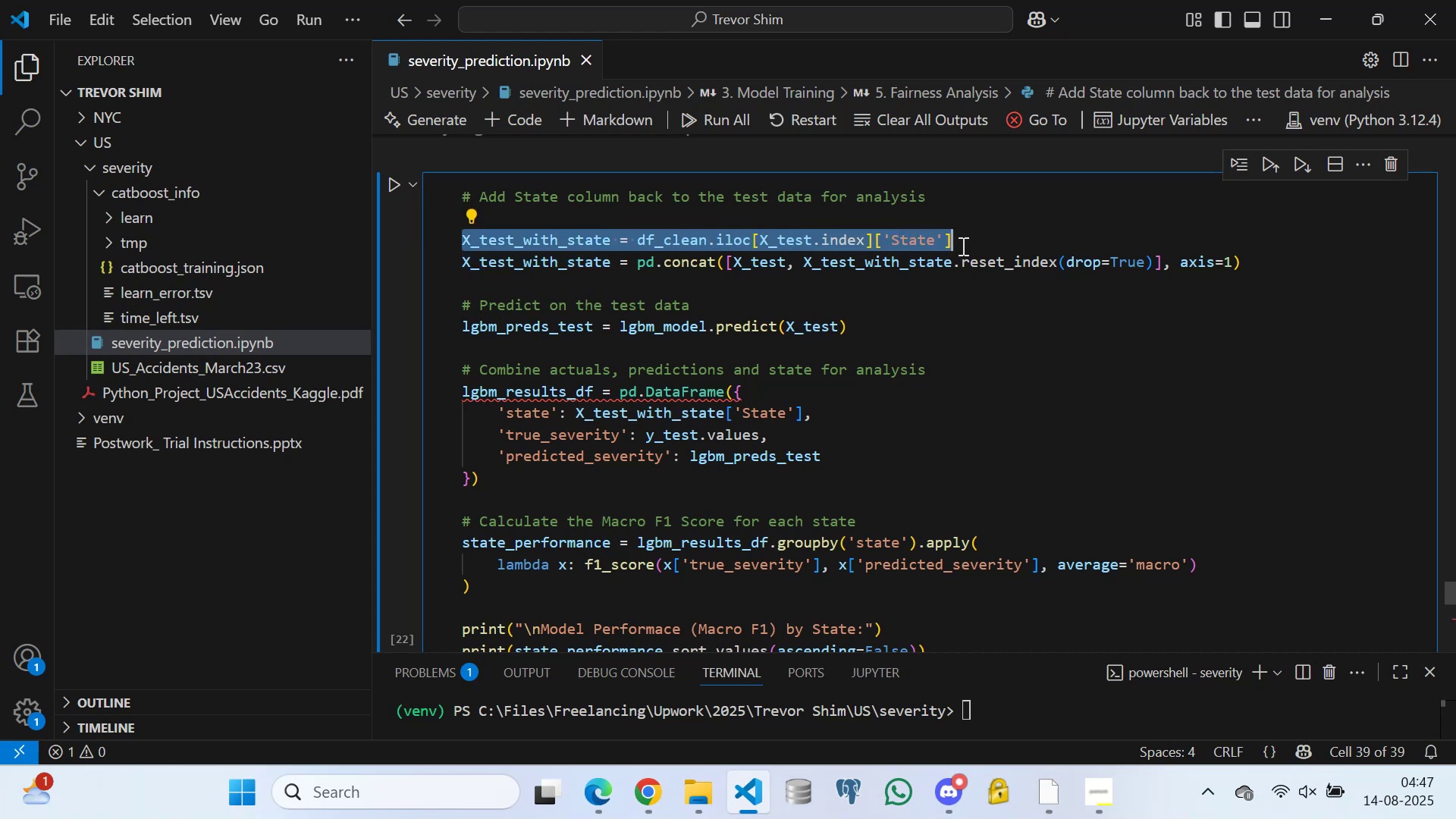 
key(Control+C)
 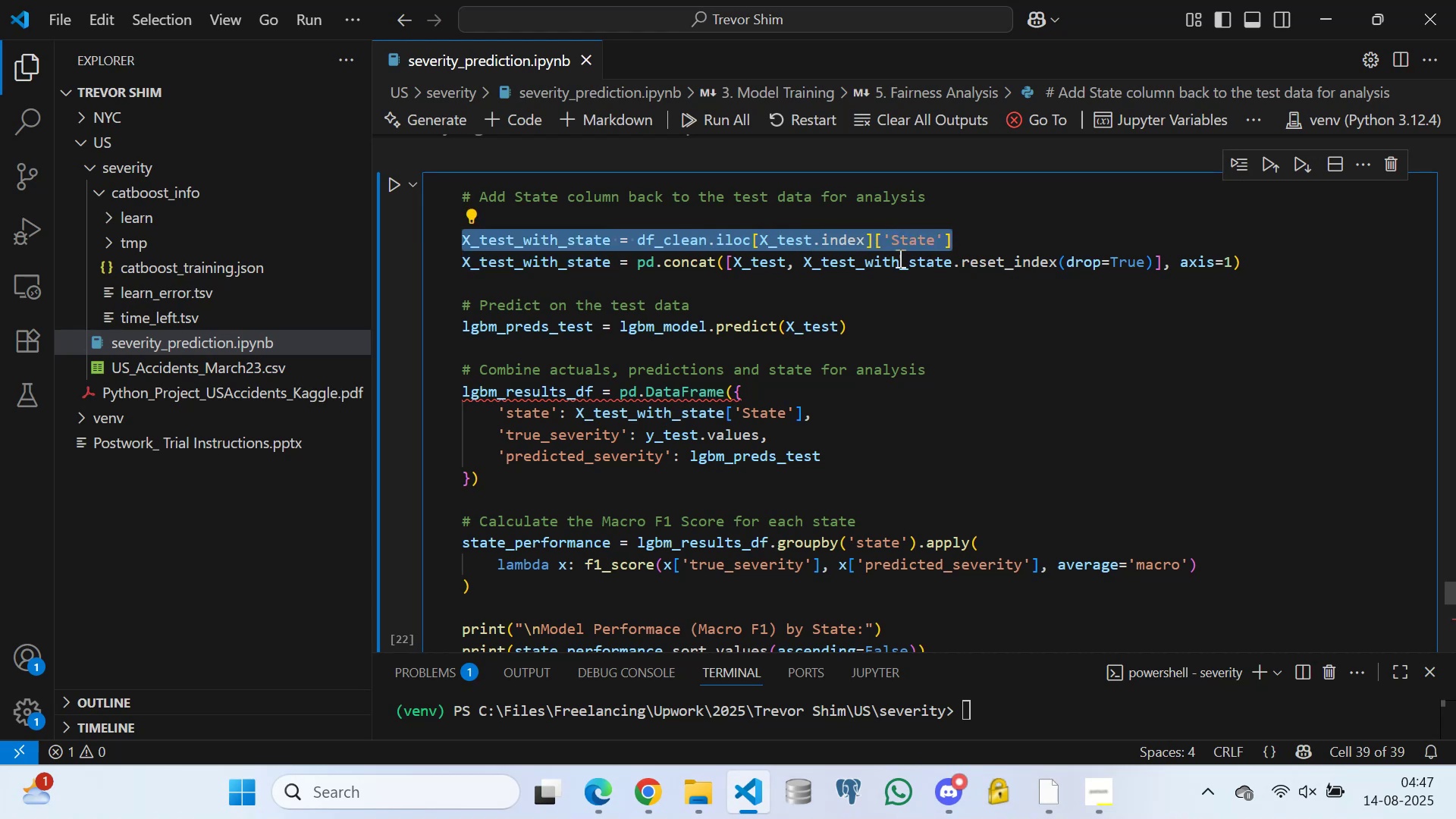 
scroll: coordinate [683, 321], scroll_direction: up, amount: 4.0
 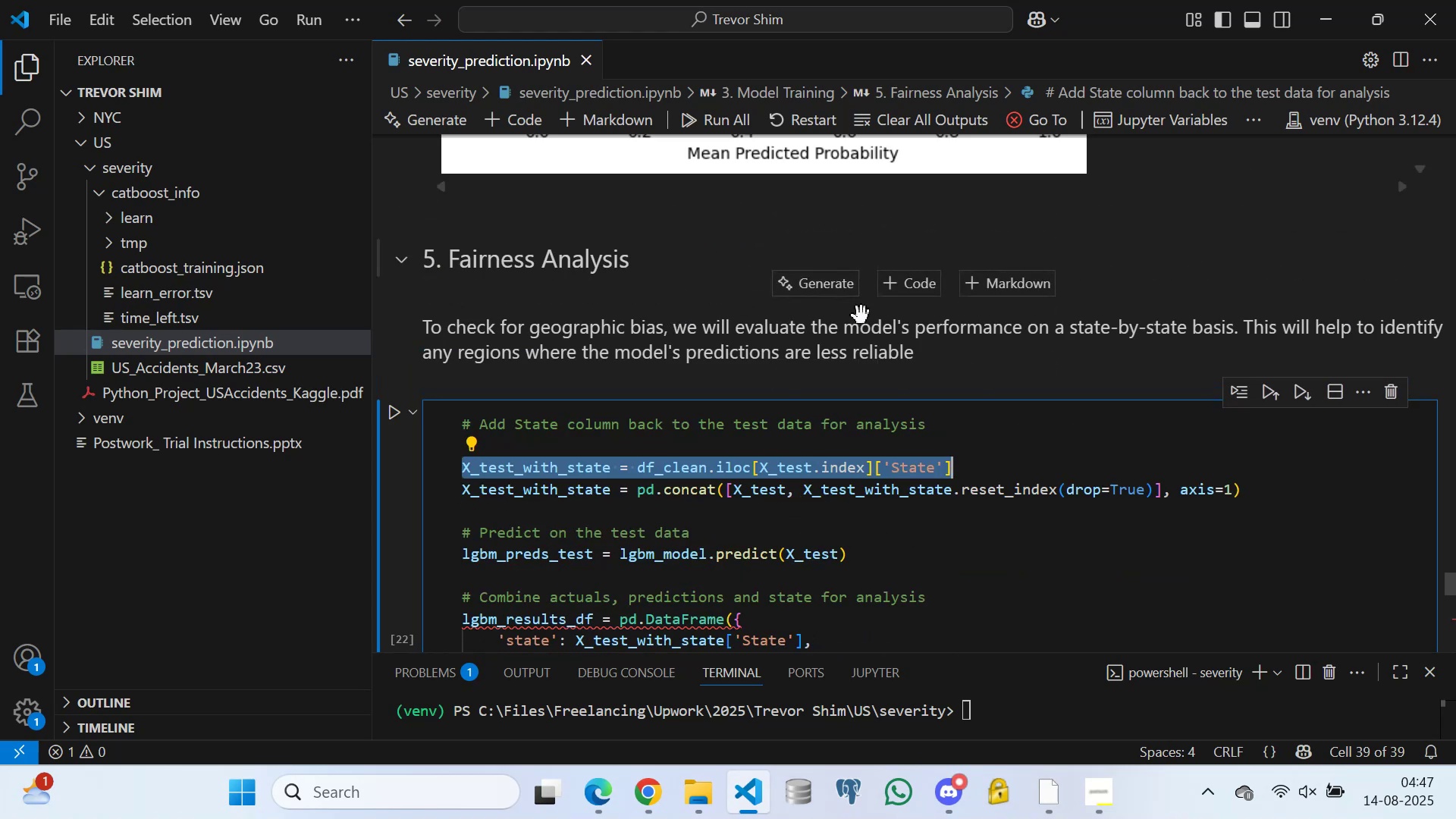 
scroll: coordinate [879, 371], scroll_direction: down, amount: 1.0
 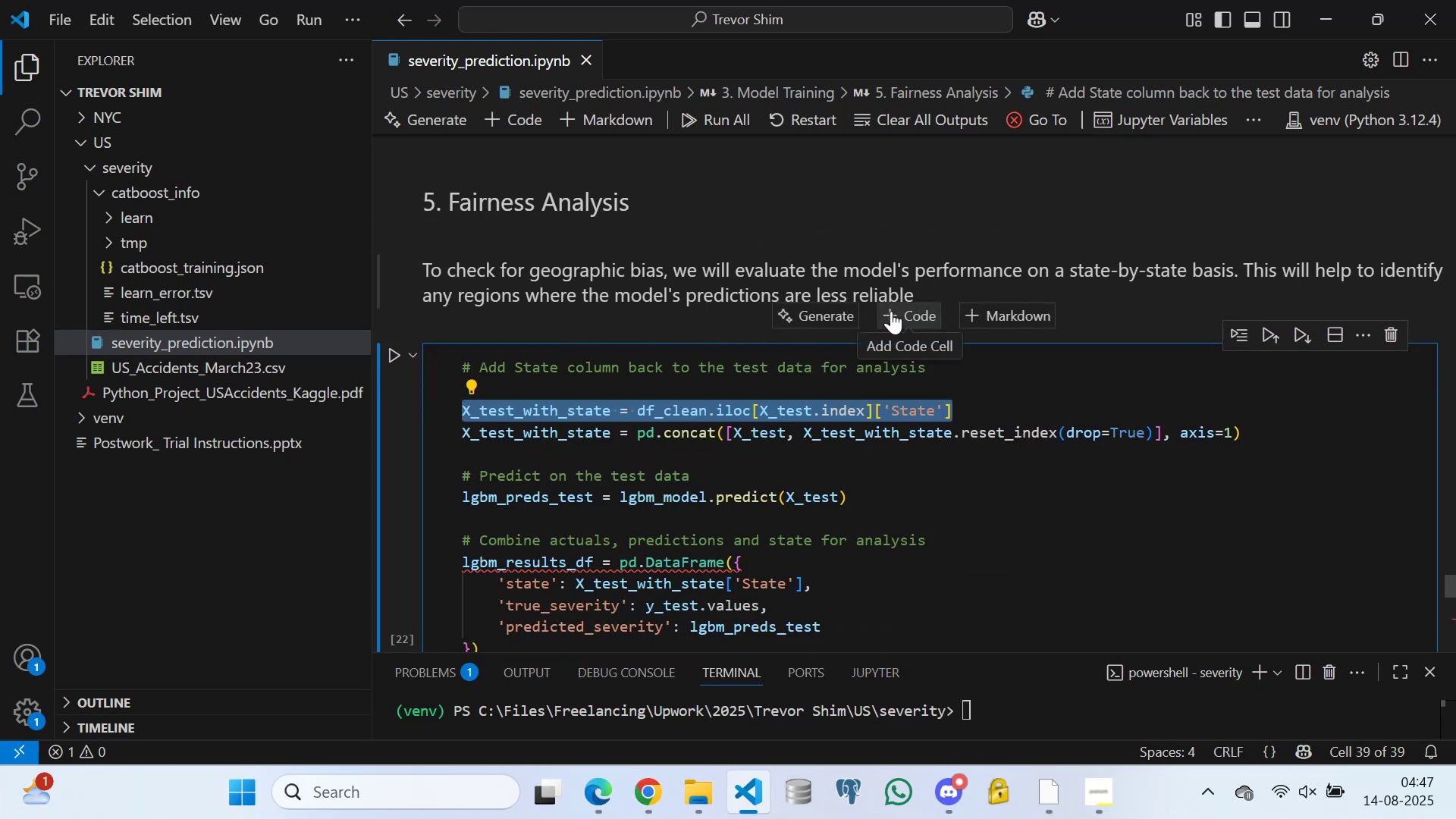 
left_click([891, 311])
 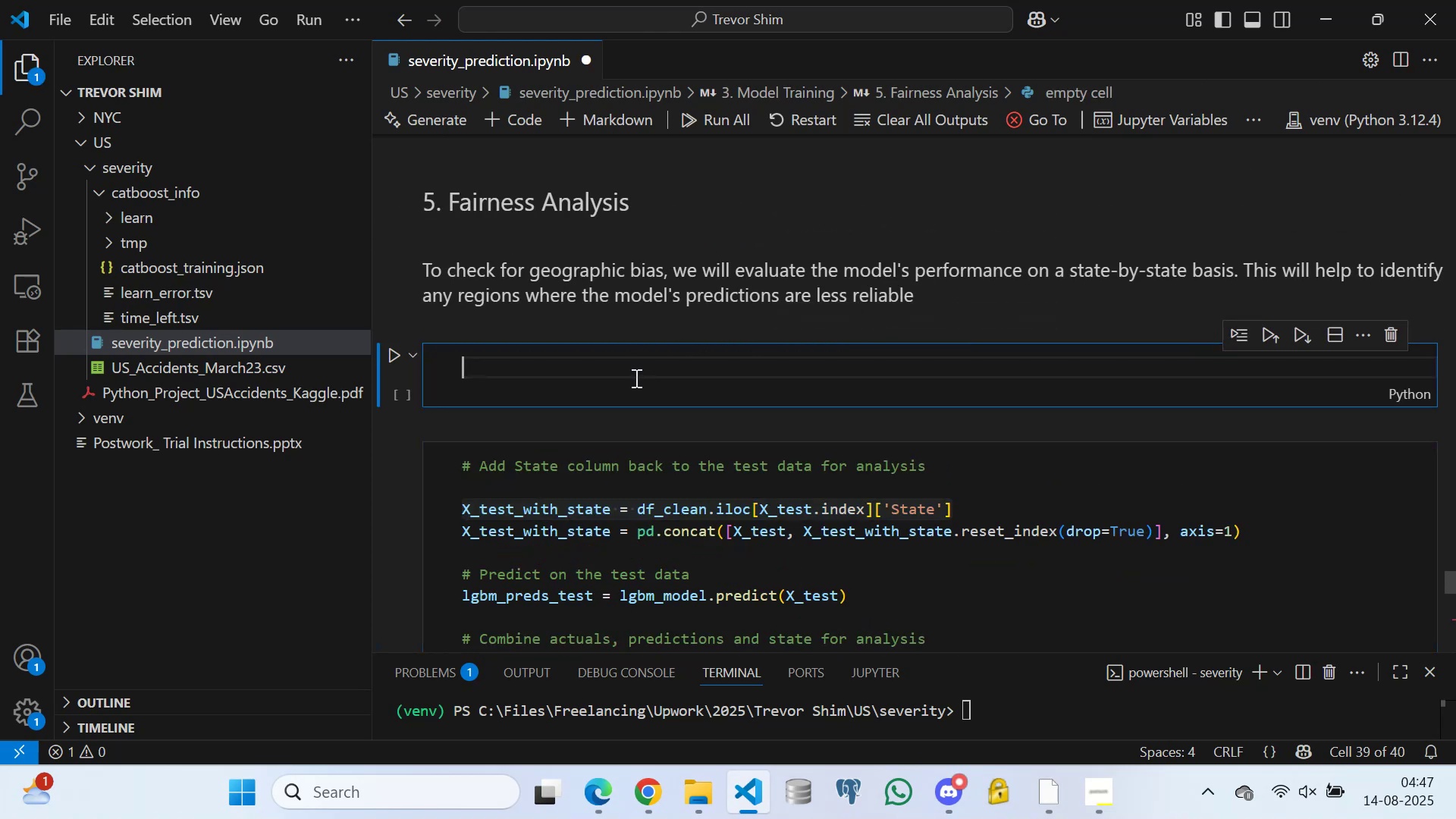 
key(Control+V)
 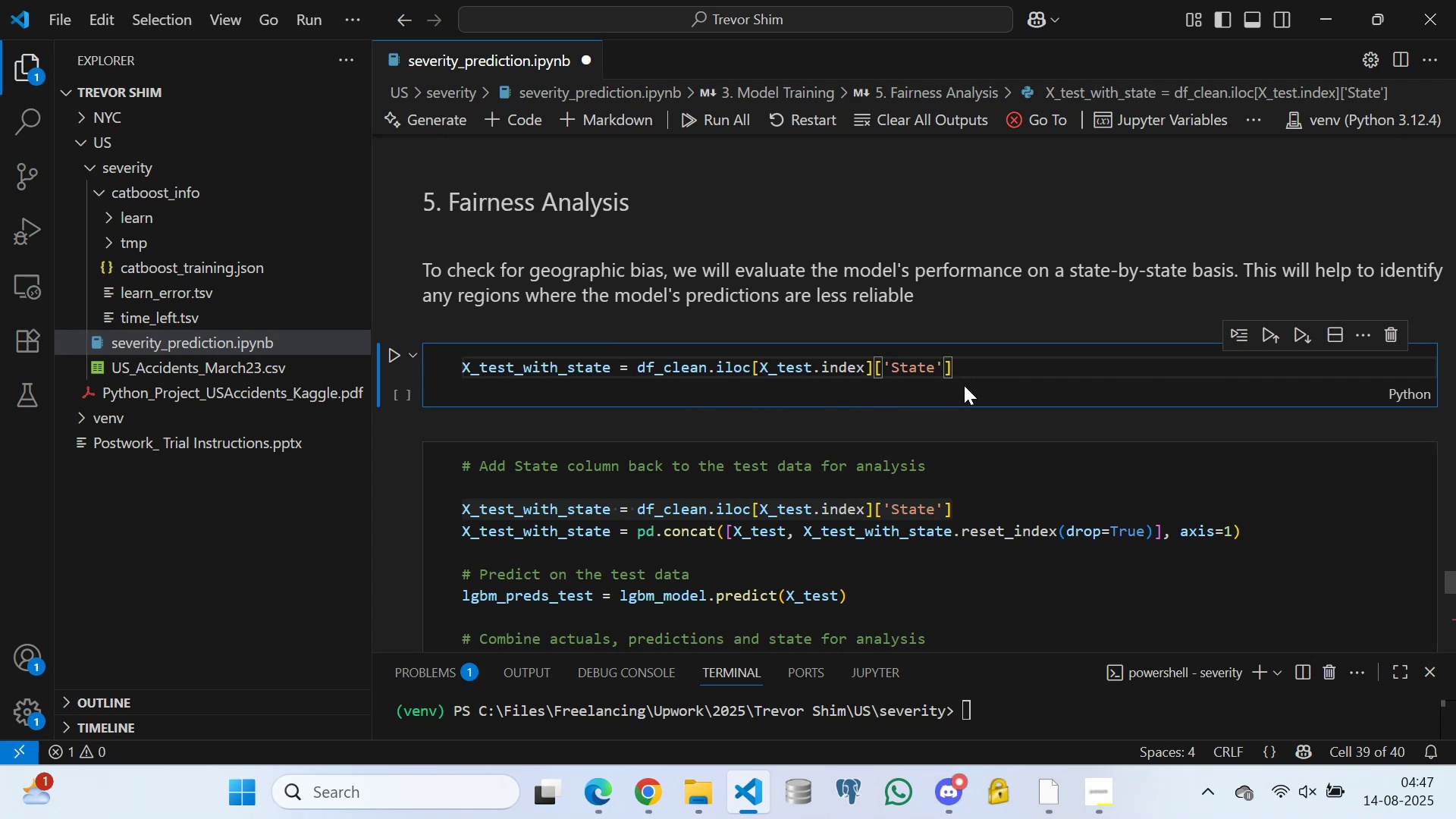 
wait(5.23)
 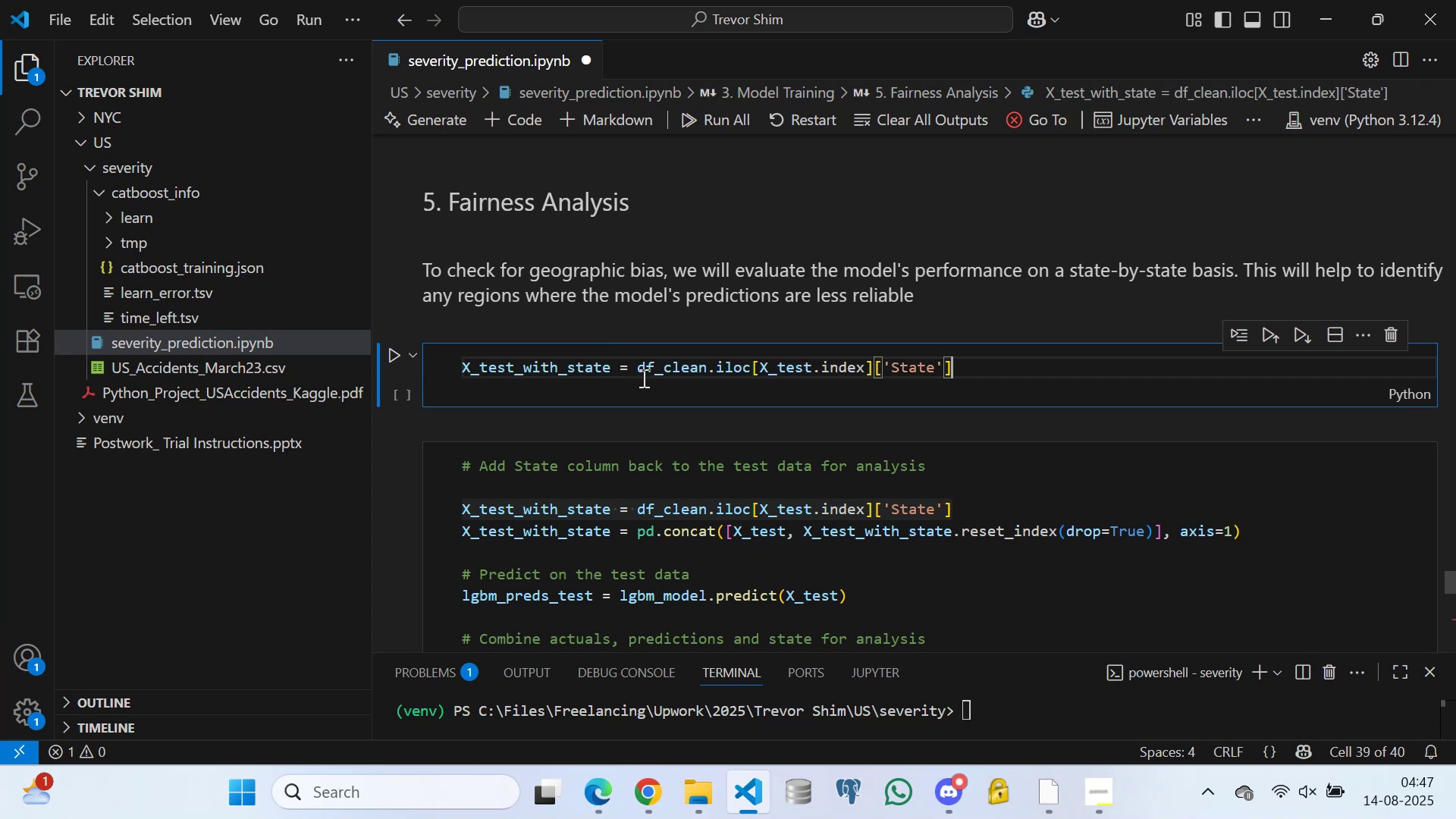 
key(Enter)
 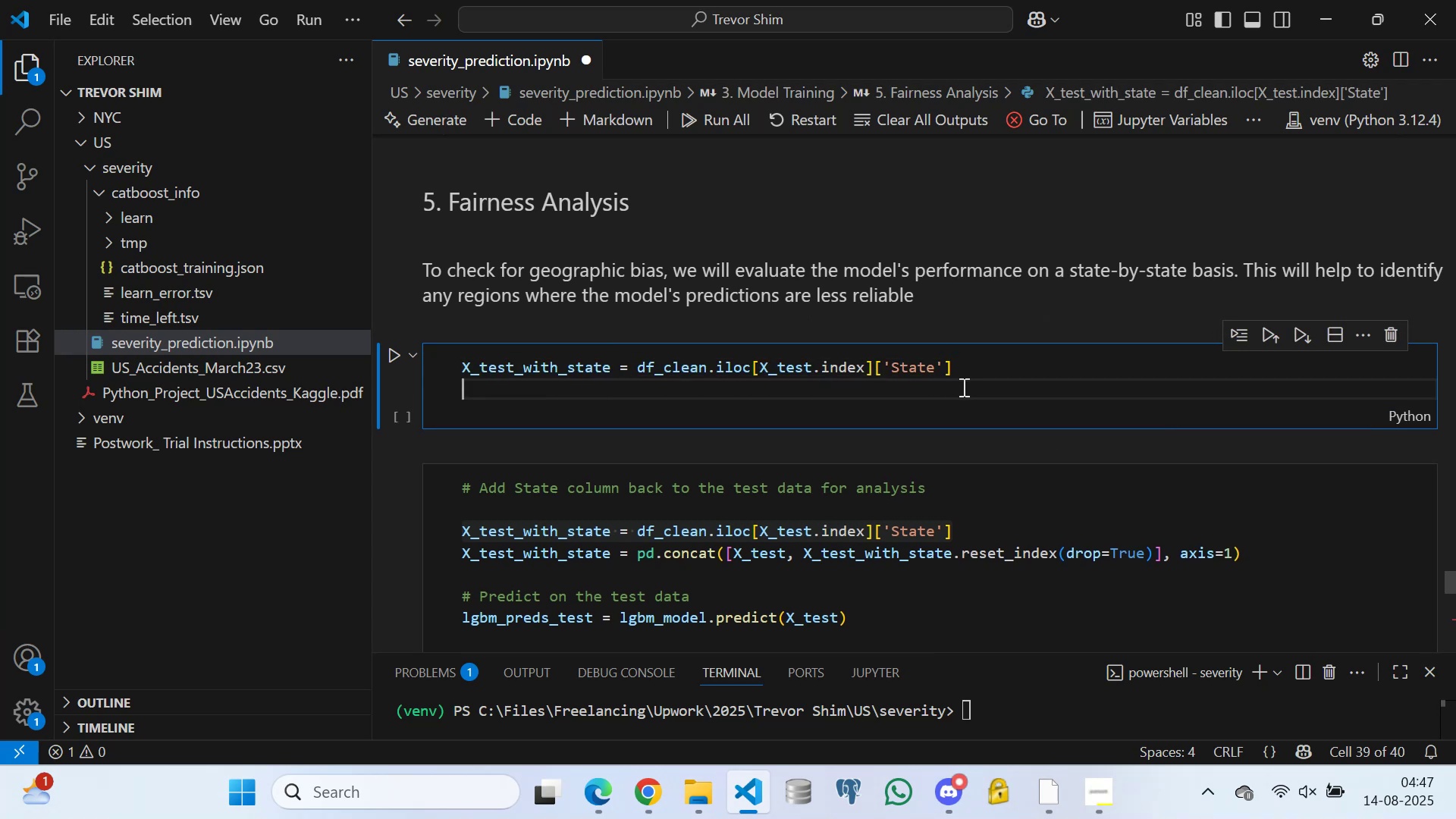 
key(X)
 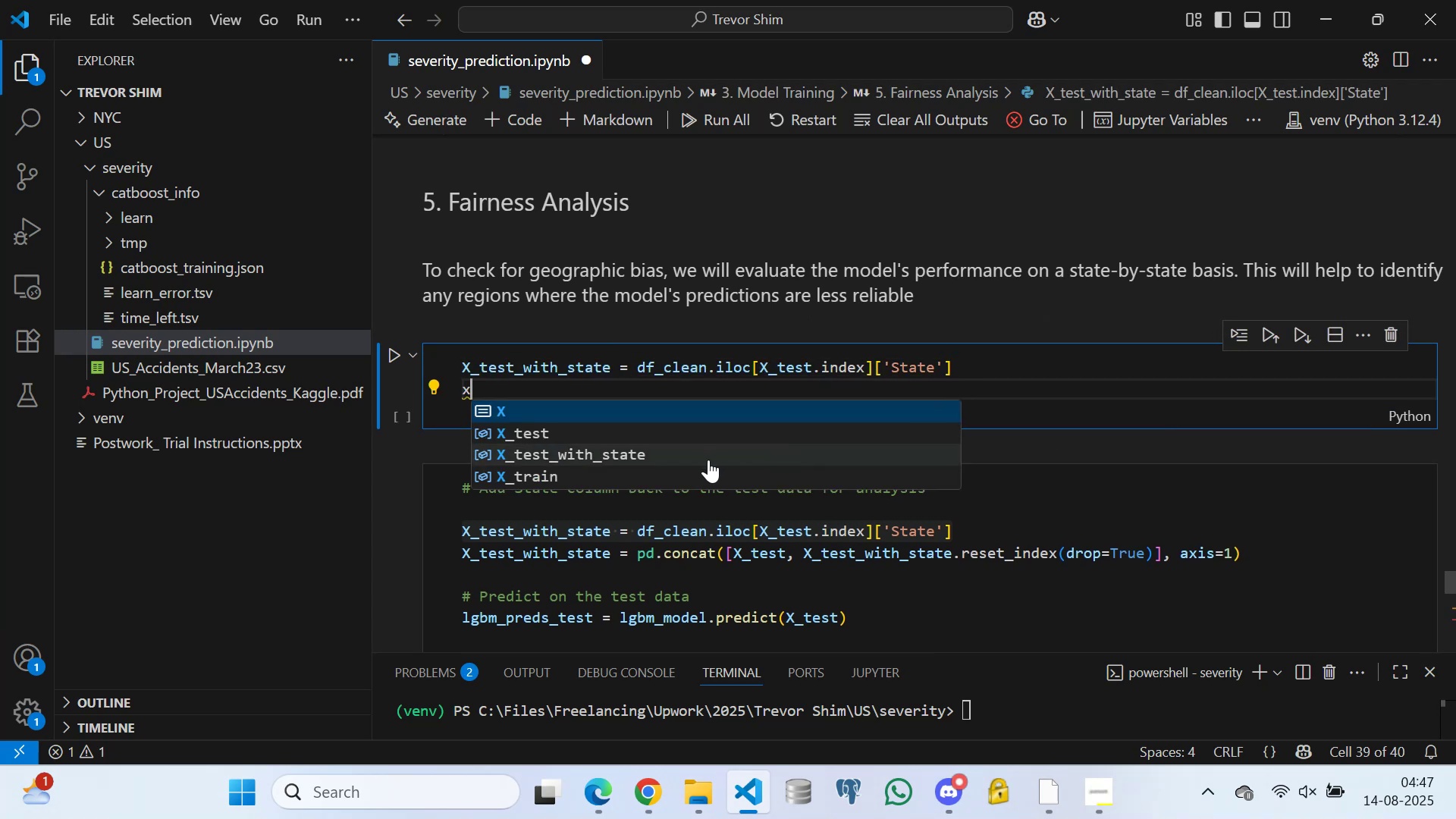 
left_click([624, 452])
 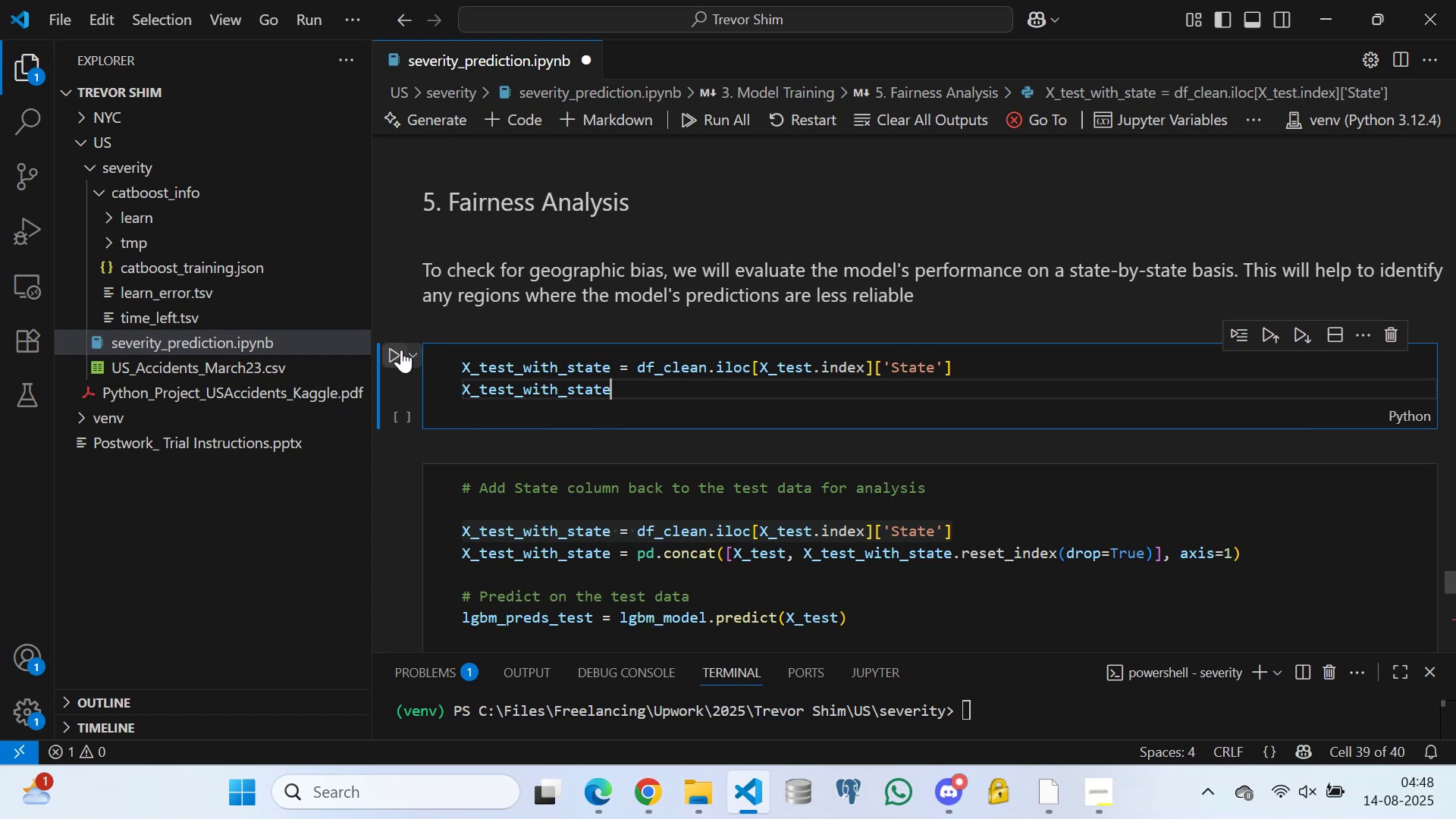 
left_click([394, 353])
 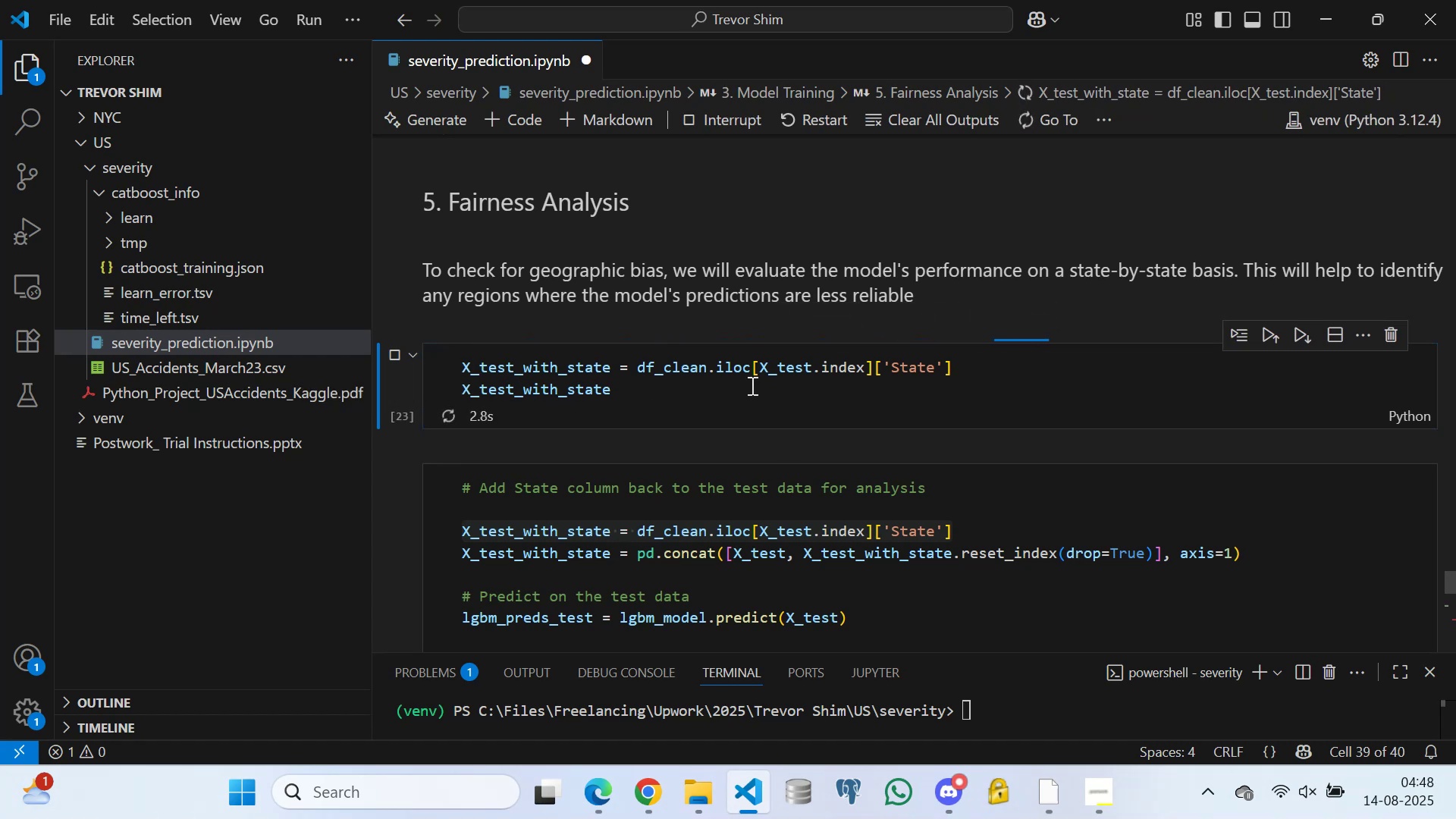 
scroll: coordinate [597, 419], scroll_direction: down, amount: 2.0
 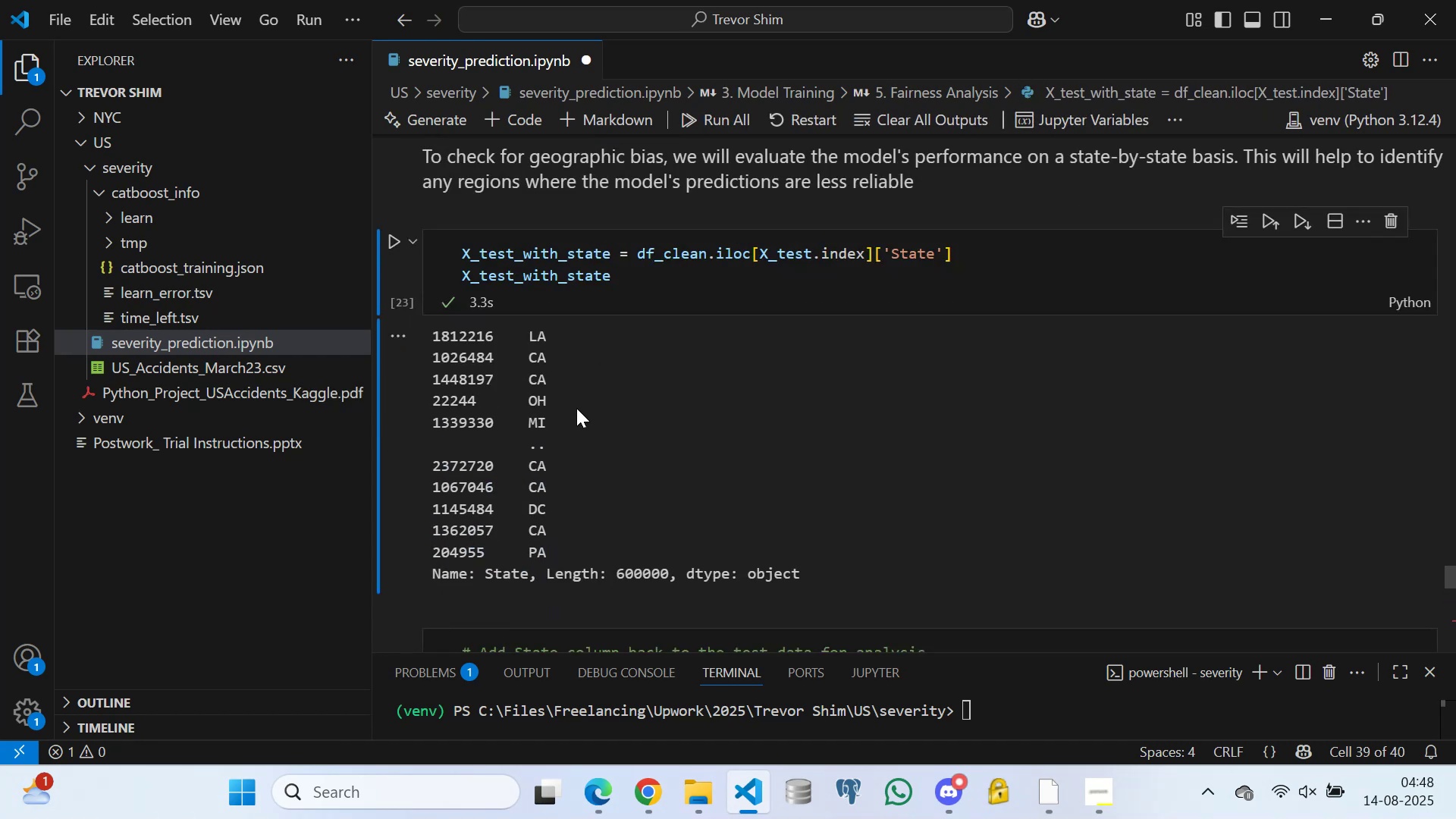 
scroll: coordinate [582, 405], scroll_direction: none, amount: 0.0
 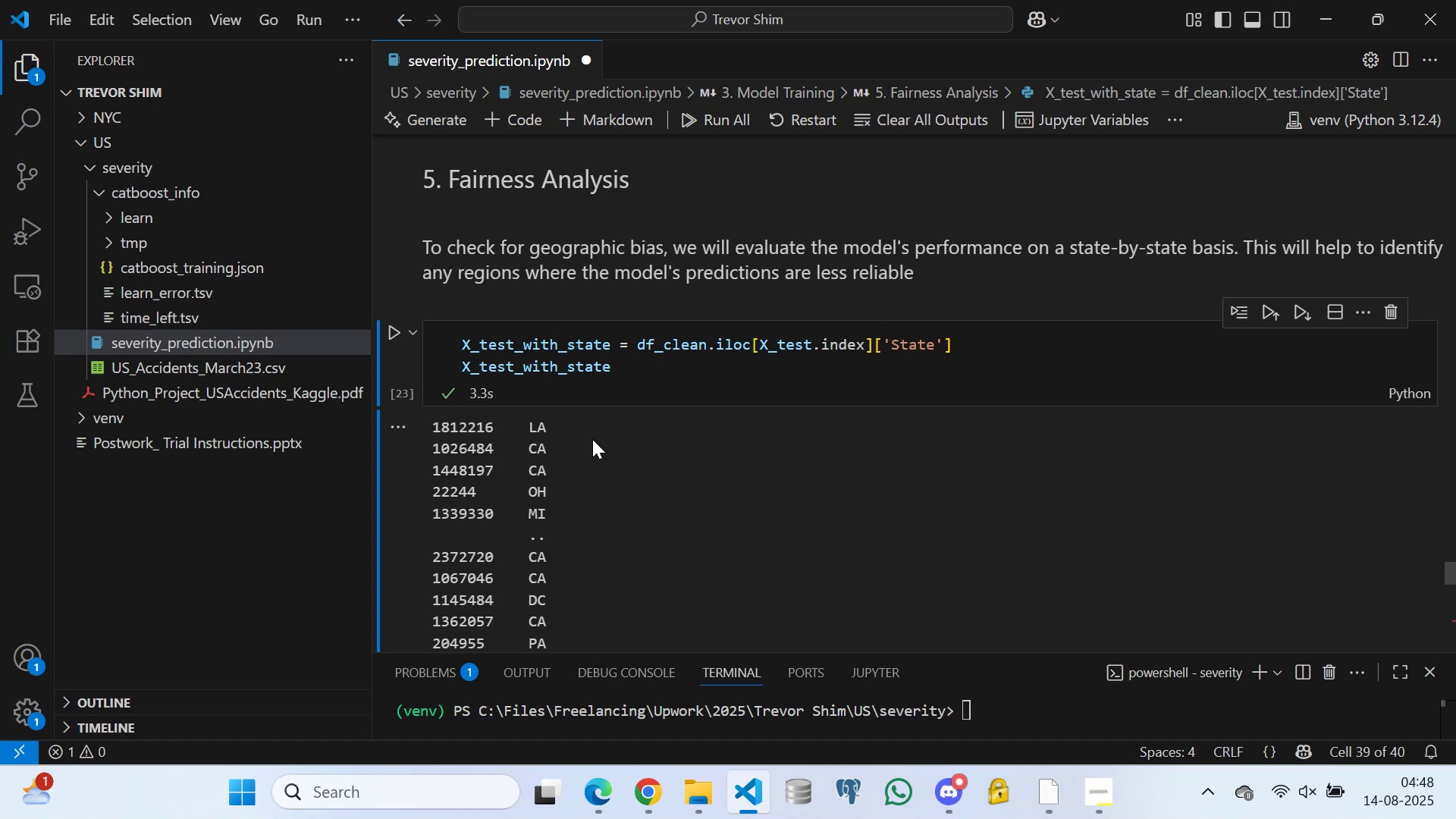 
wait(37.71)
 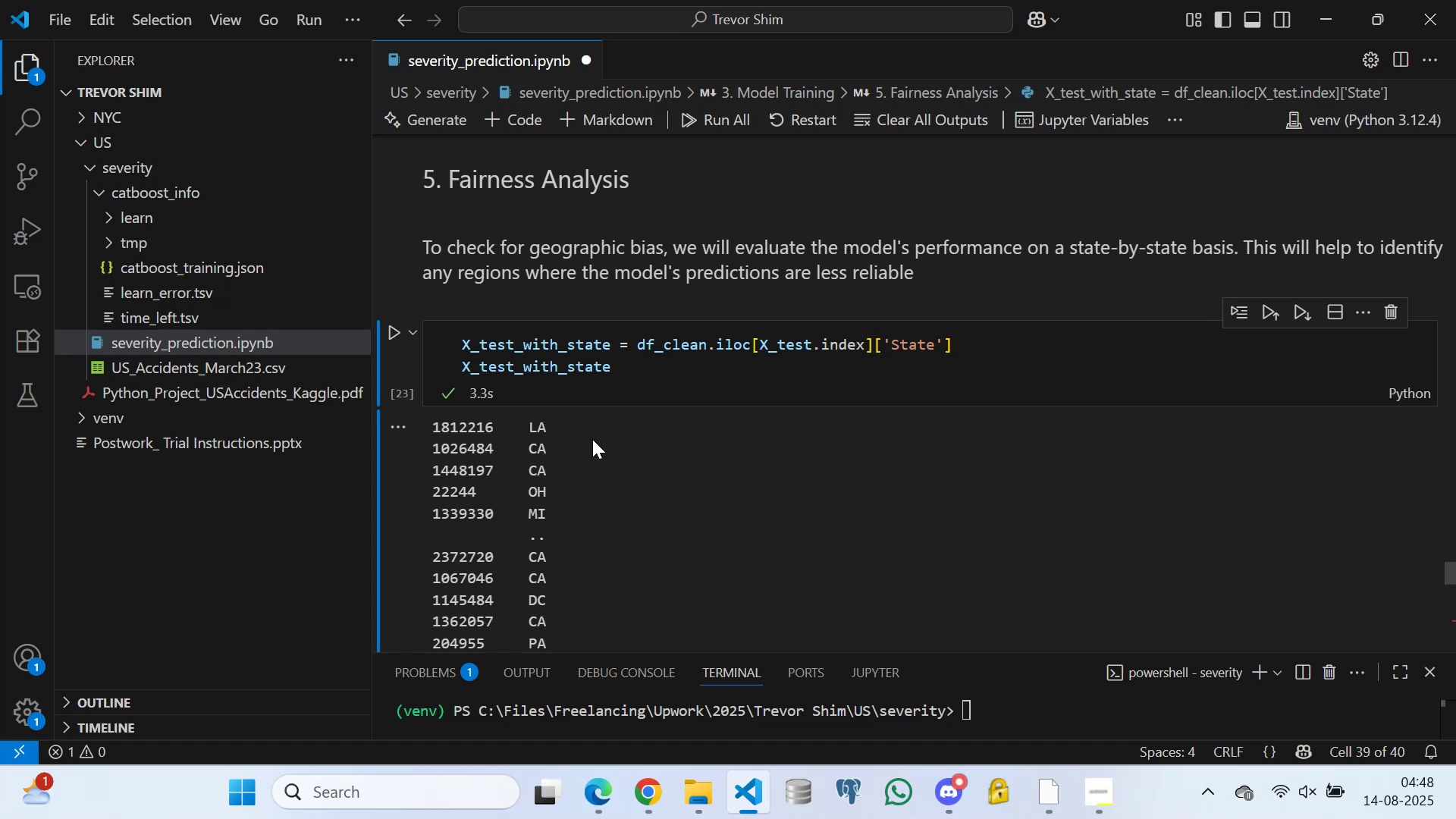 
scroll: coordinate [527, 422], scroll_direction: down, amount: 4.0
 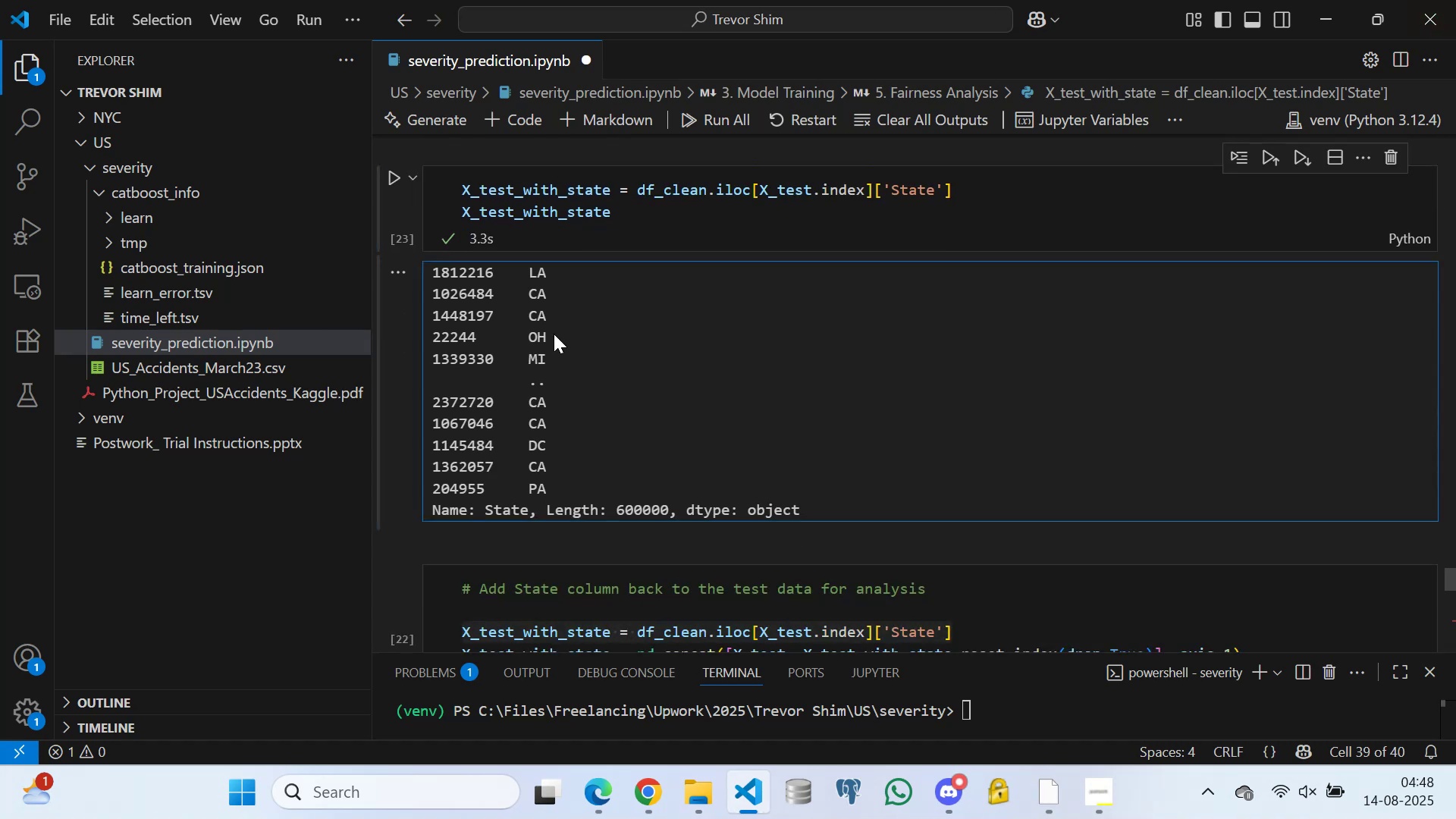 
double_click([510, 312])
 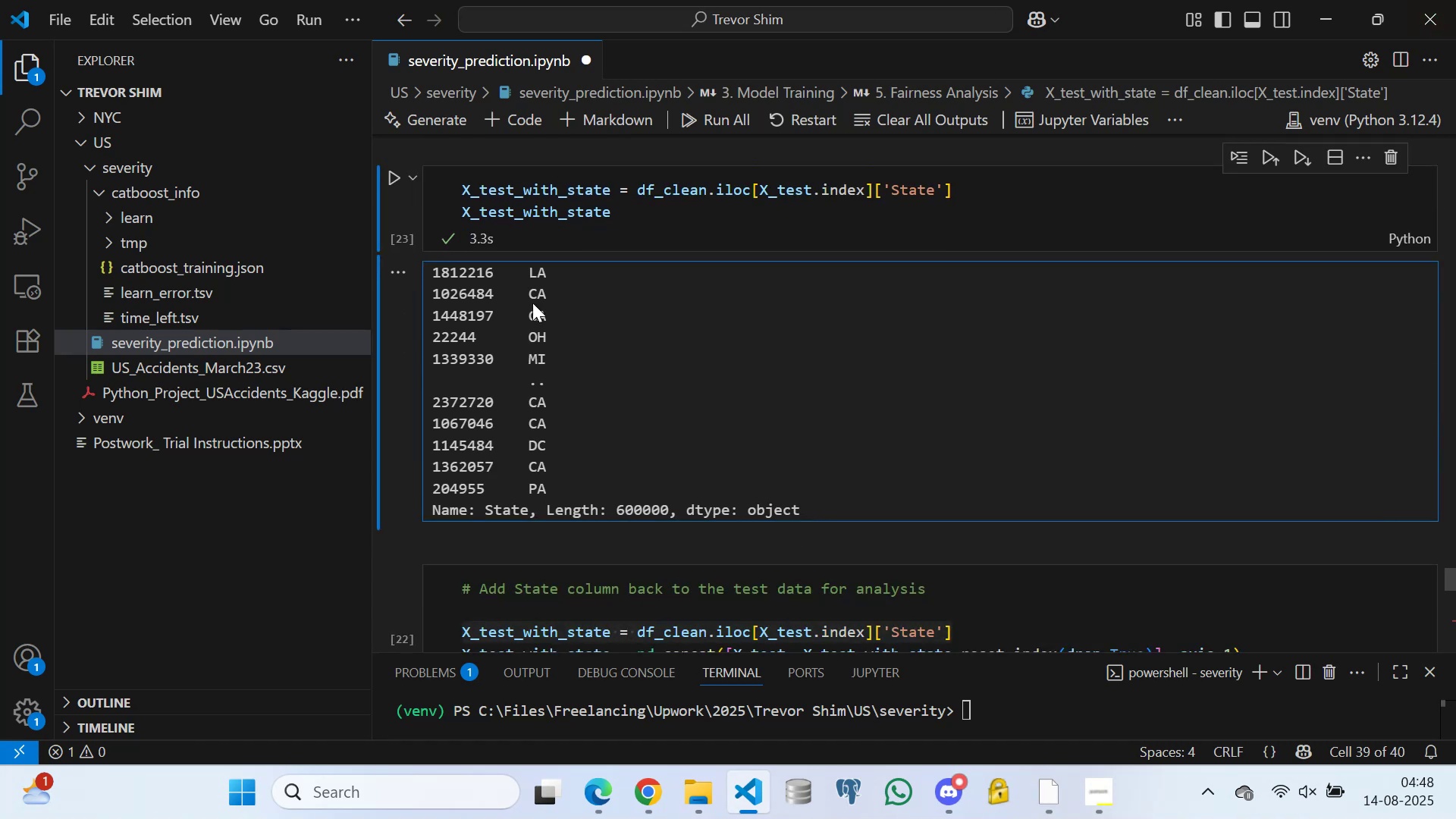 
triple_click([539, 301])
 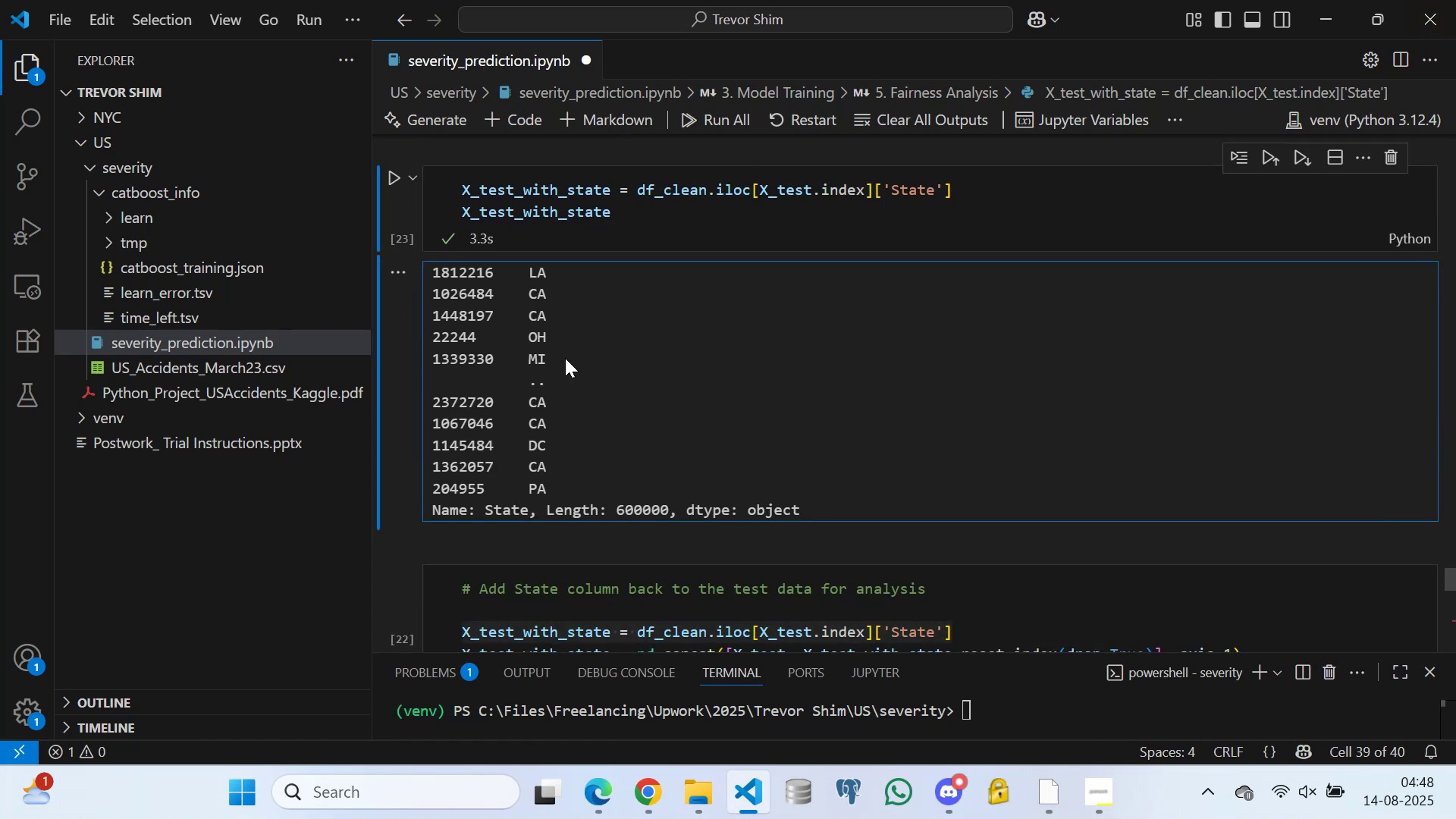 
left_click([565, 358])
 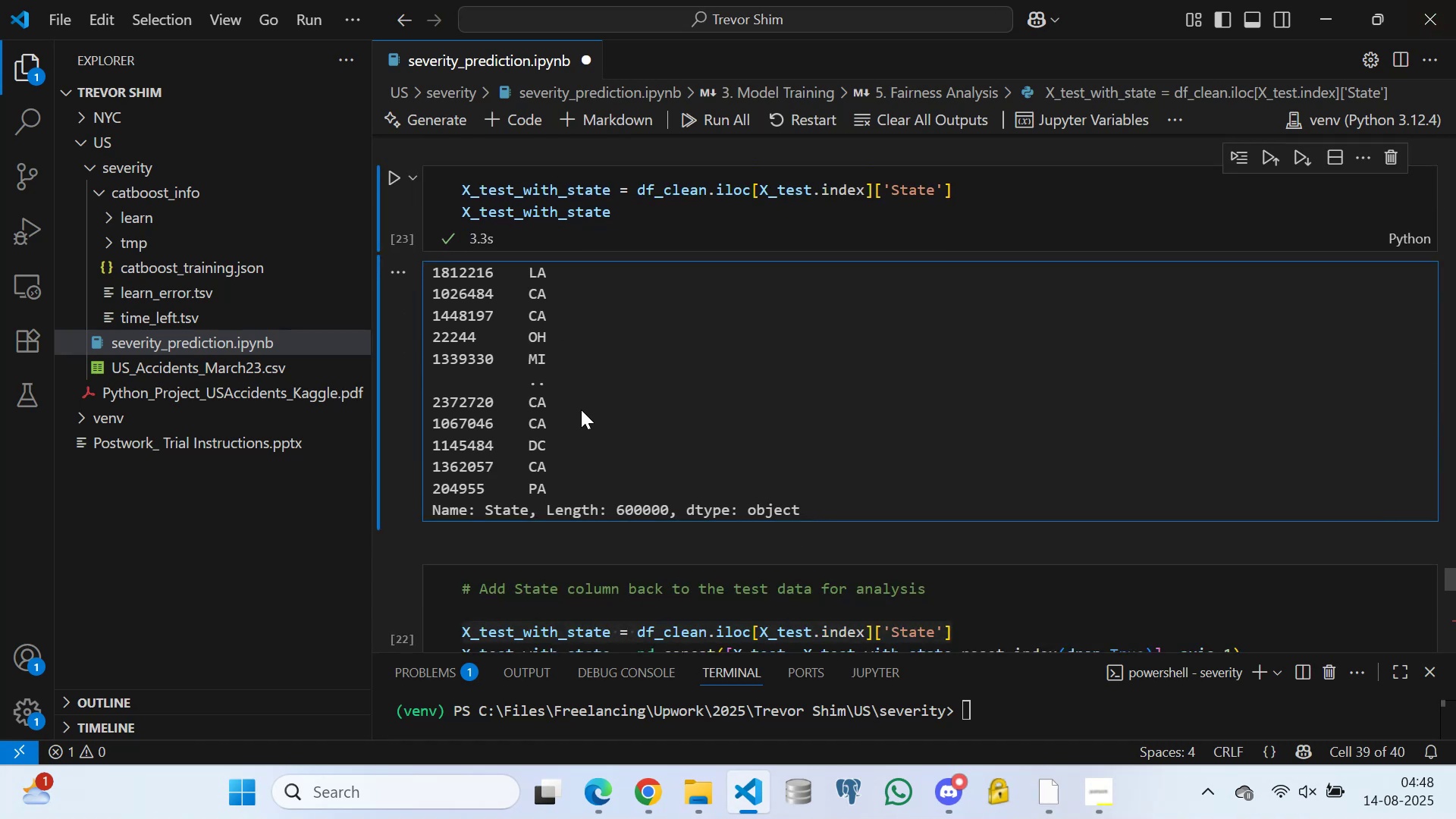 
scroll: coordinate [562, 392], scroll_direction: up, amount: 8.0
 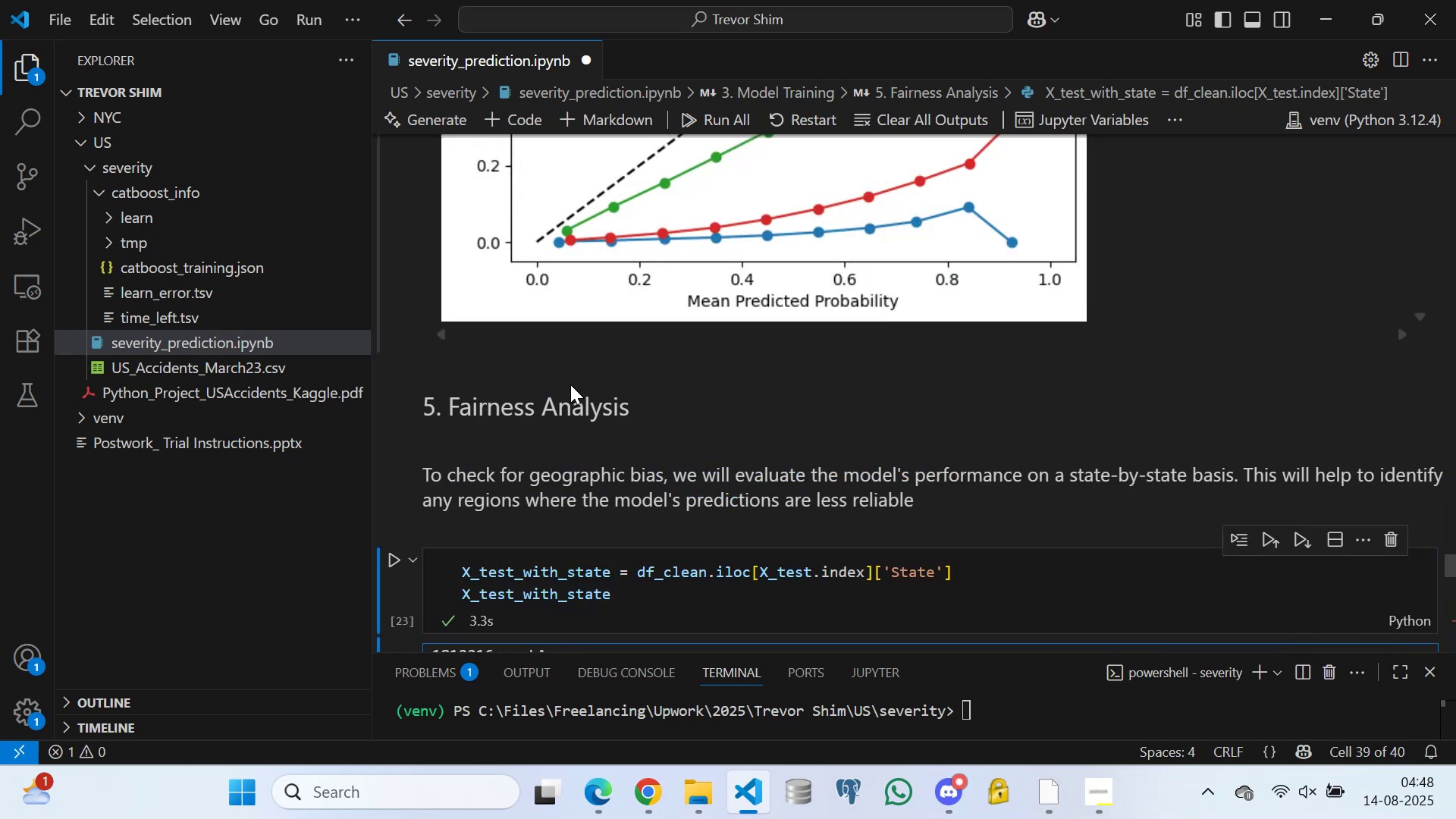 
scroll: coordinate [559, 352], scroll_direction: down, amount: 19.0
 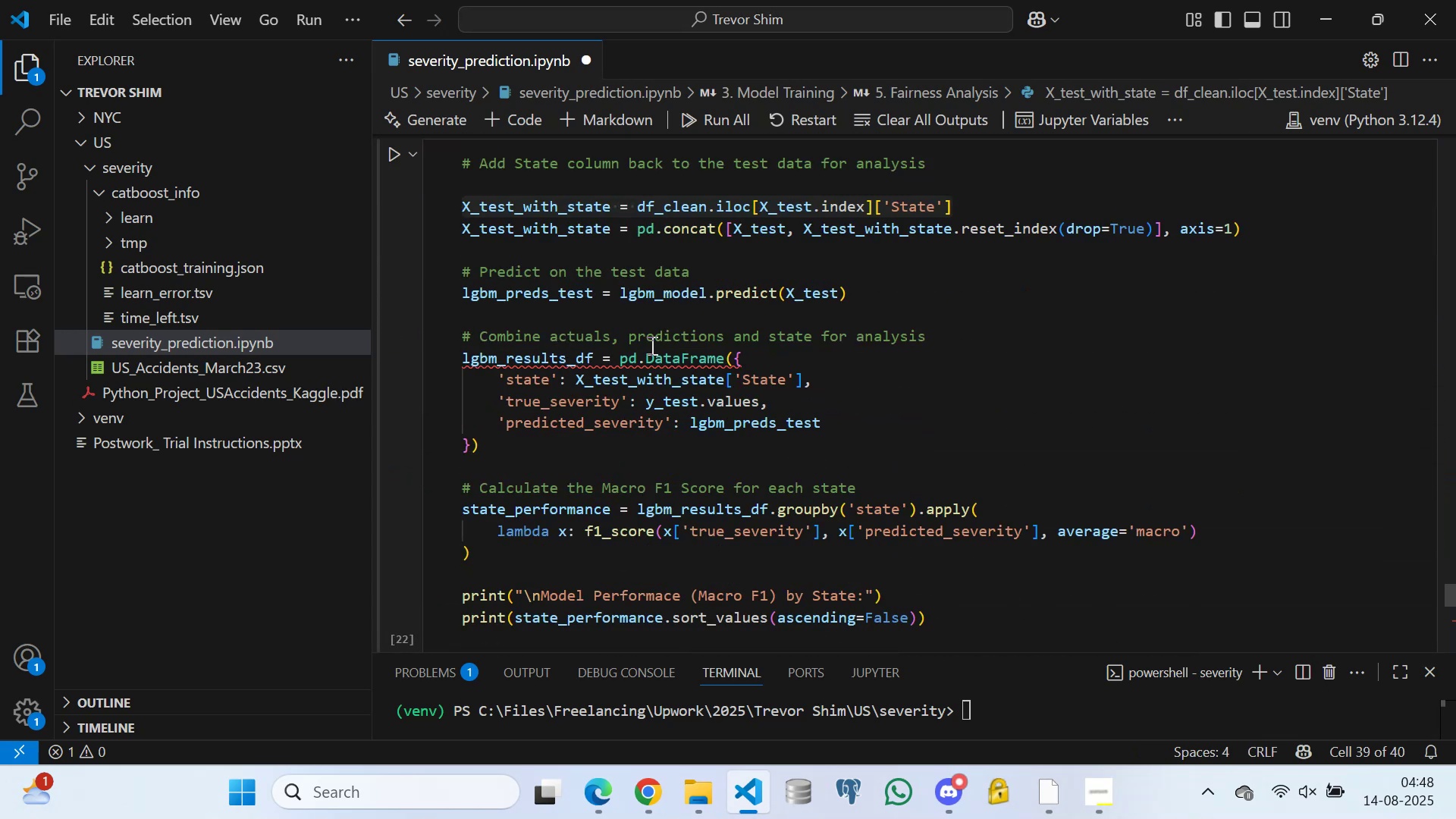 
scroll: coordinate [688, 374], scroll_direction: up, amount: 2.0
 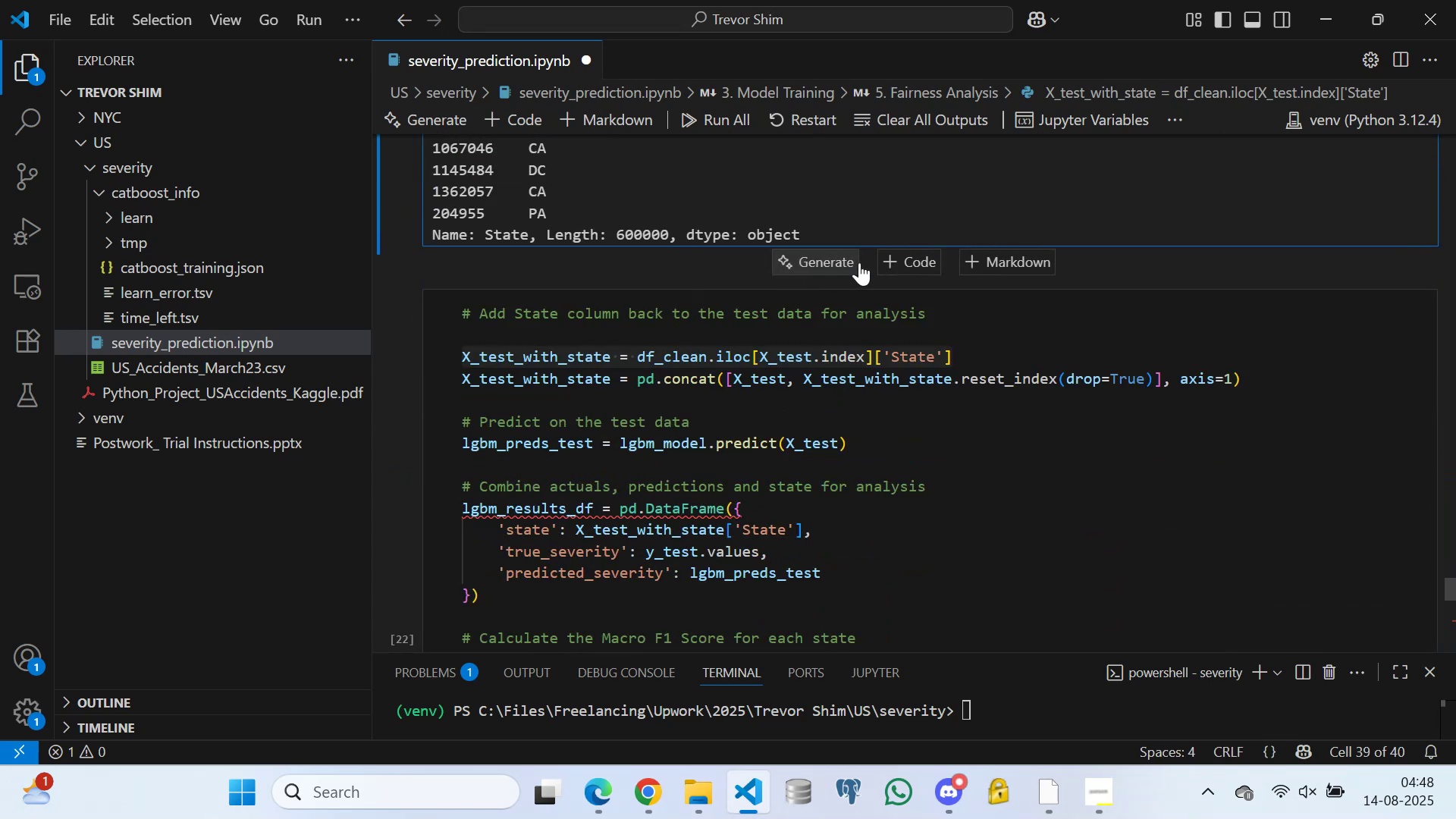 
left_click([895, 255])
 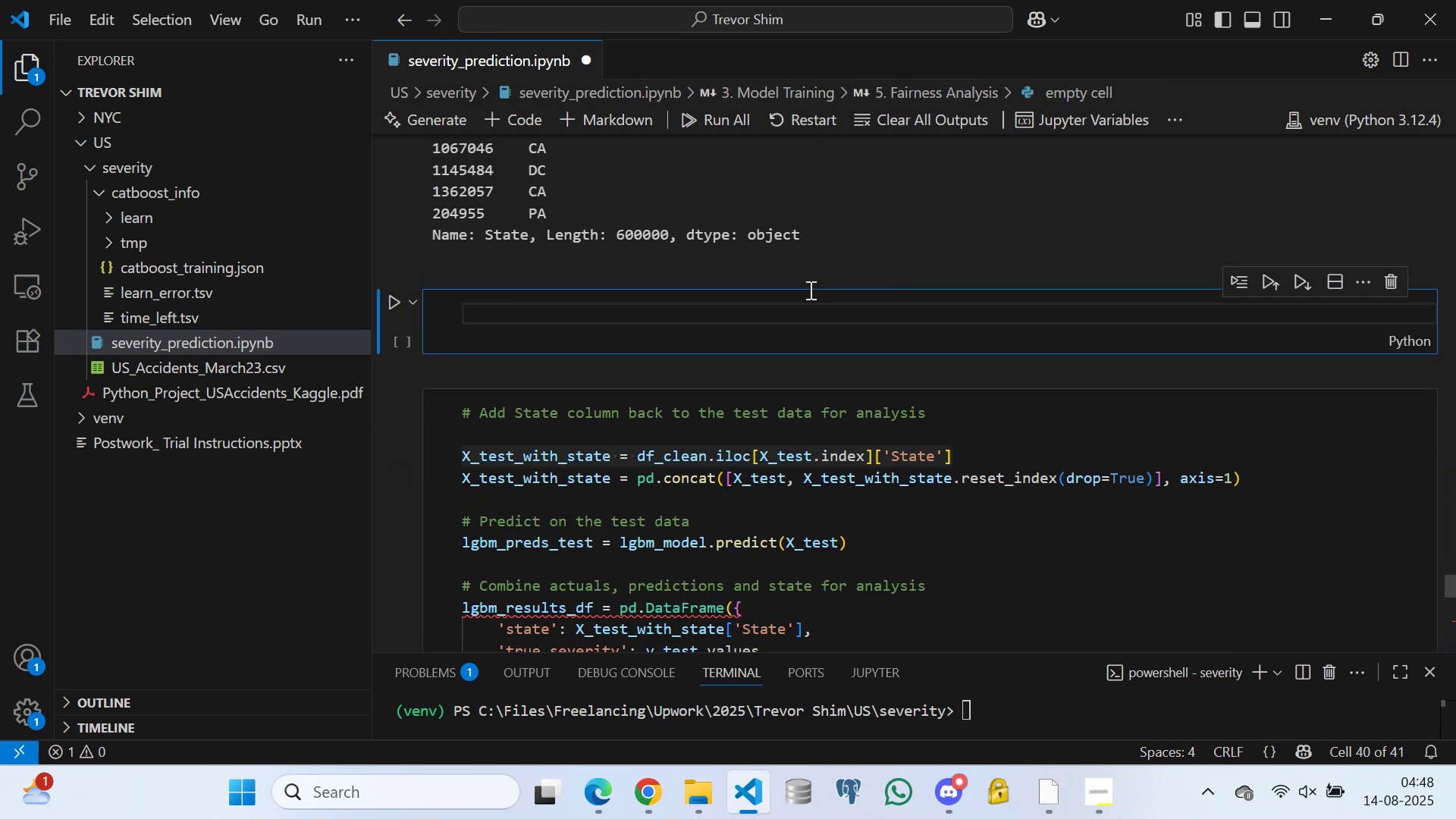 
type(y_te)
 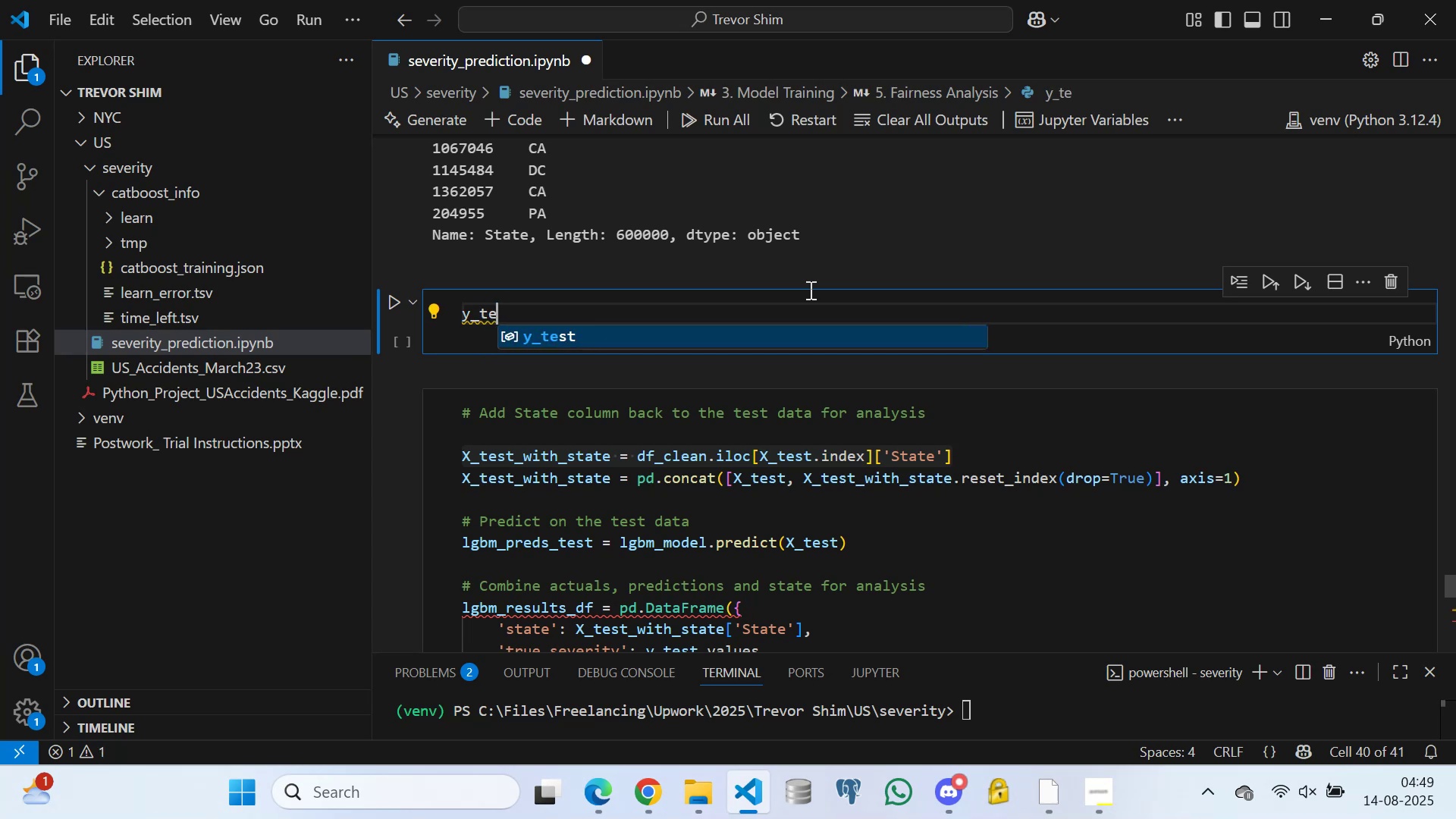 
left_click([544, 328])
 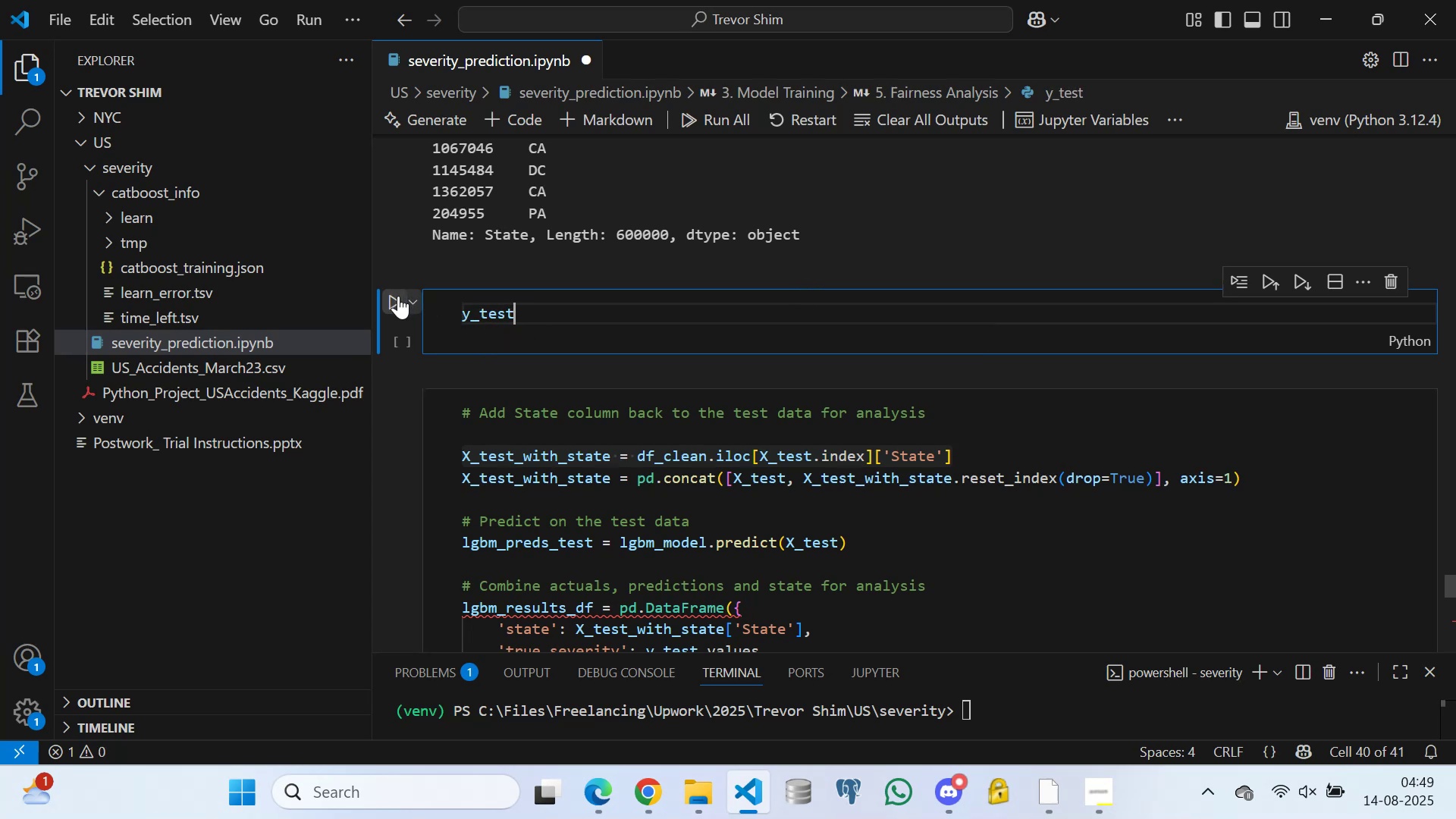 
left_click([397, 296])
 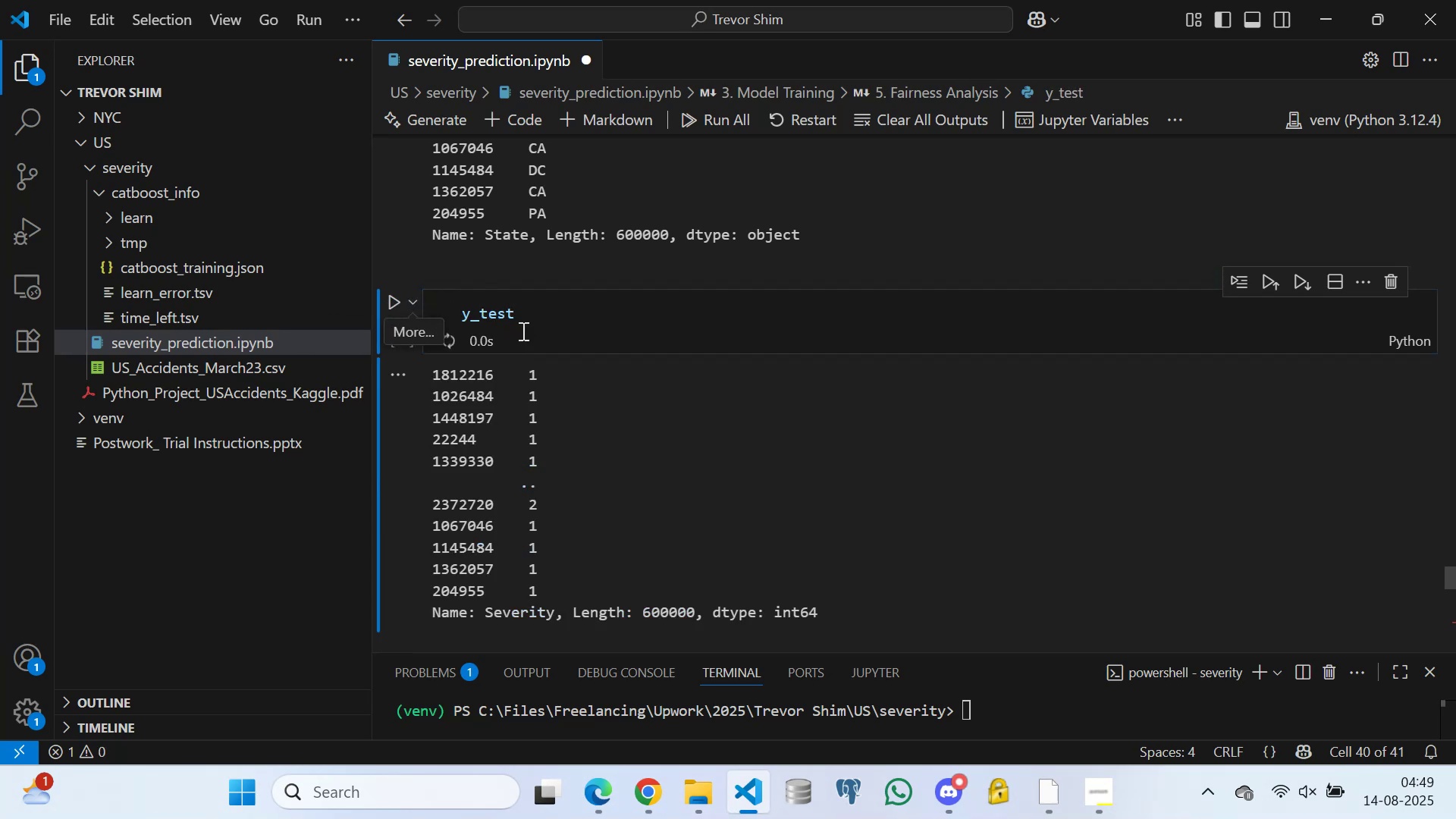 
scroll: coordinate [561, 365], scroll_direction: down, amount: 5.0
 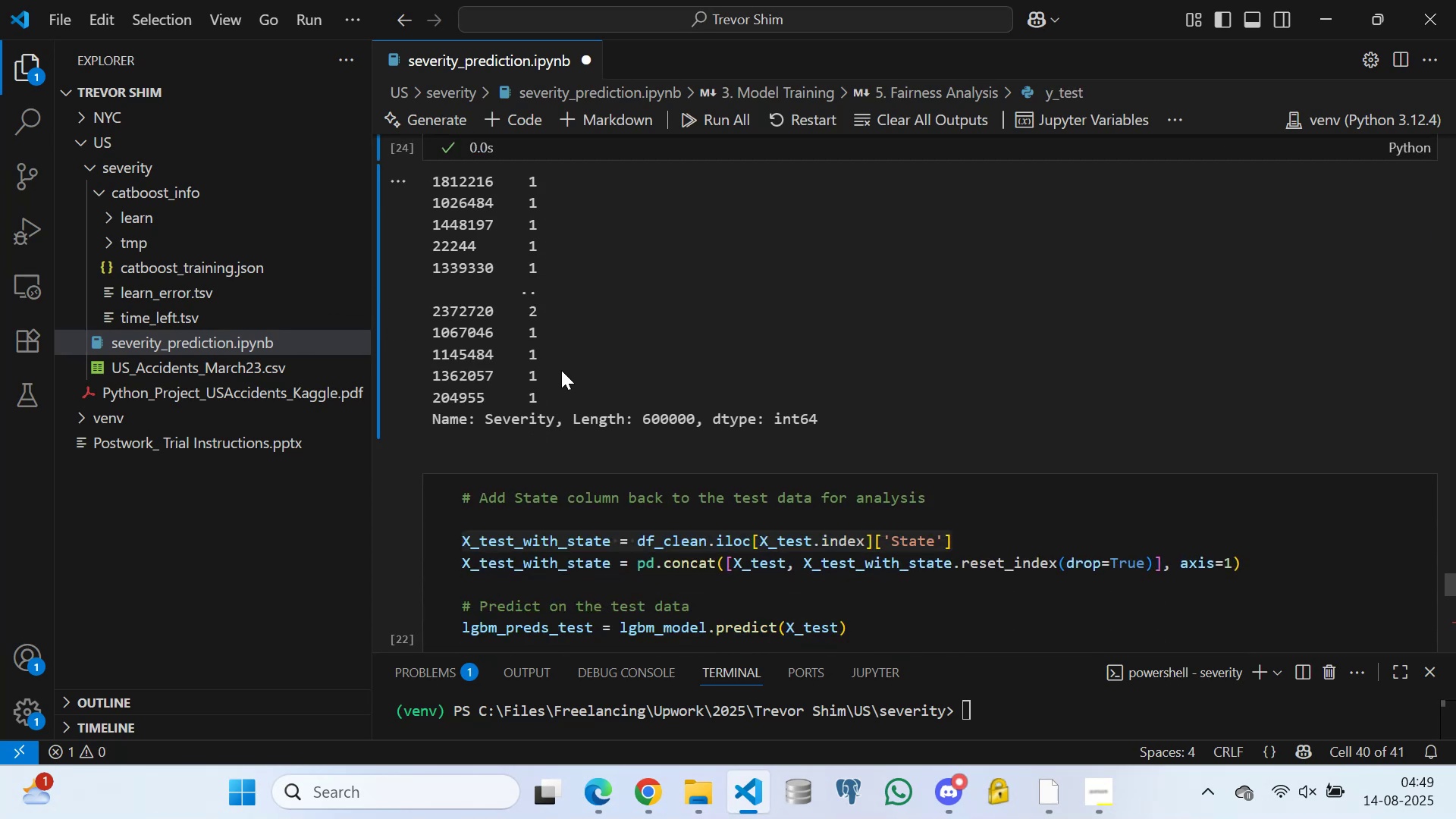 
scroll: coordinate [554, 364], scroll_direction: up, amount: 5.0
 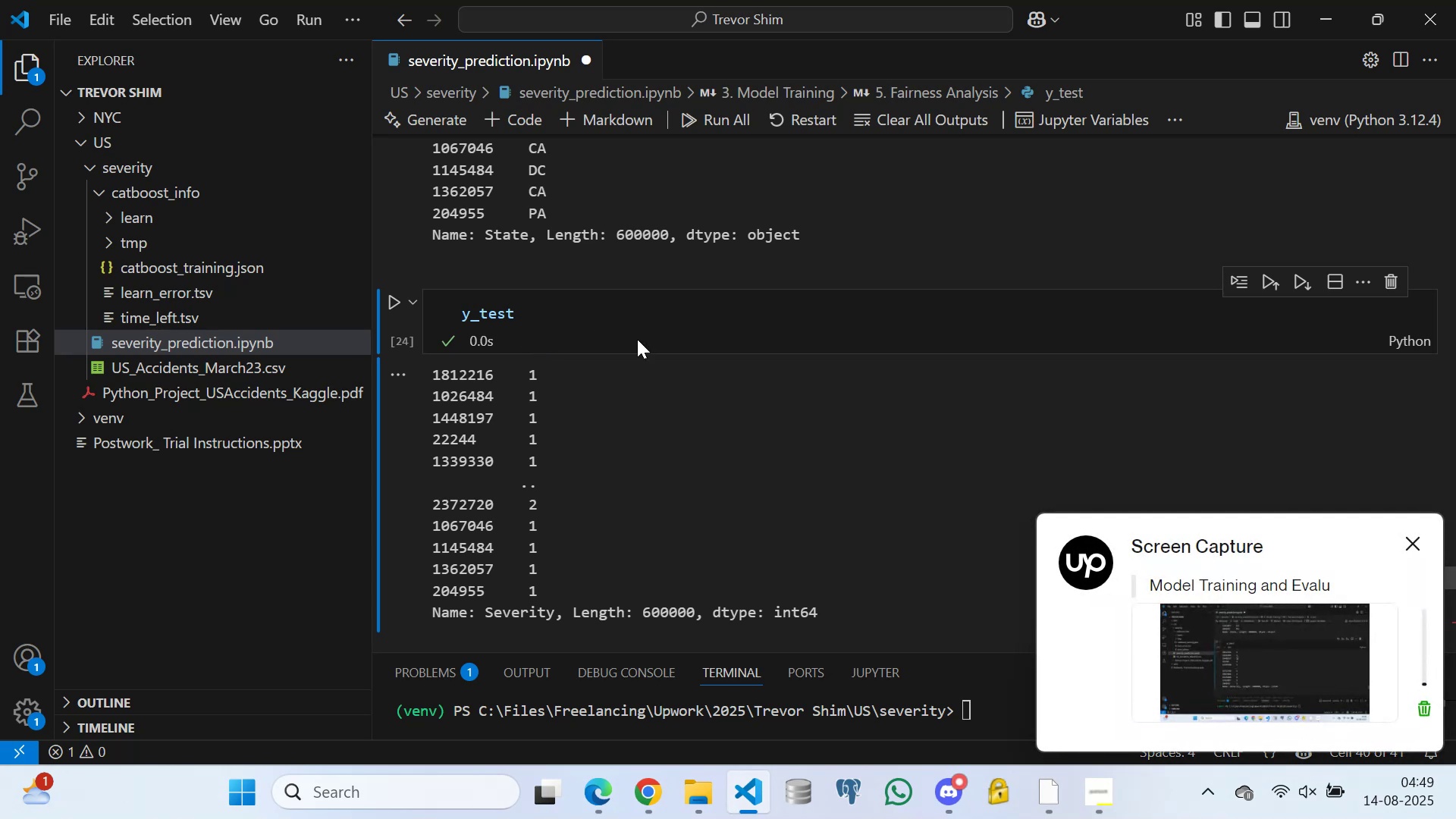 
double_click([581, 318])
 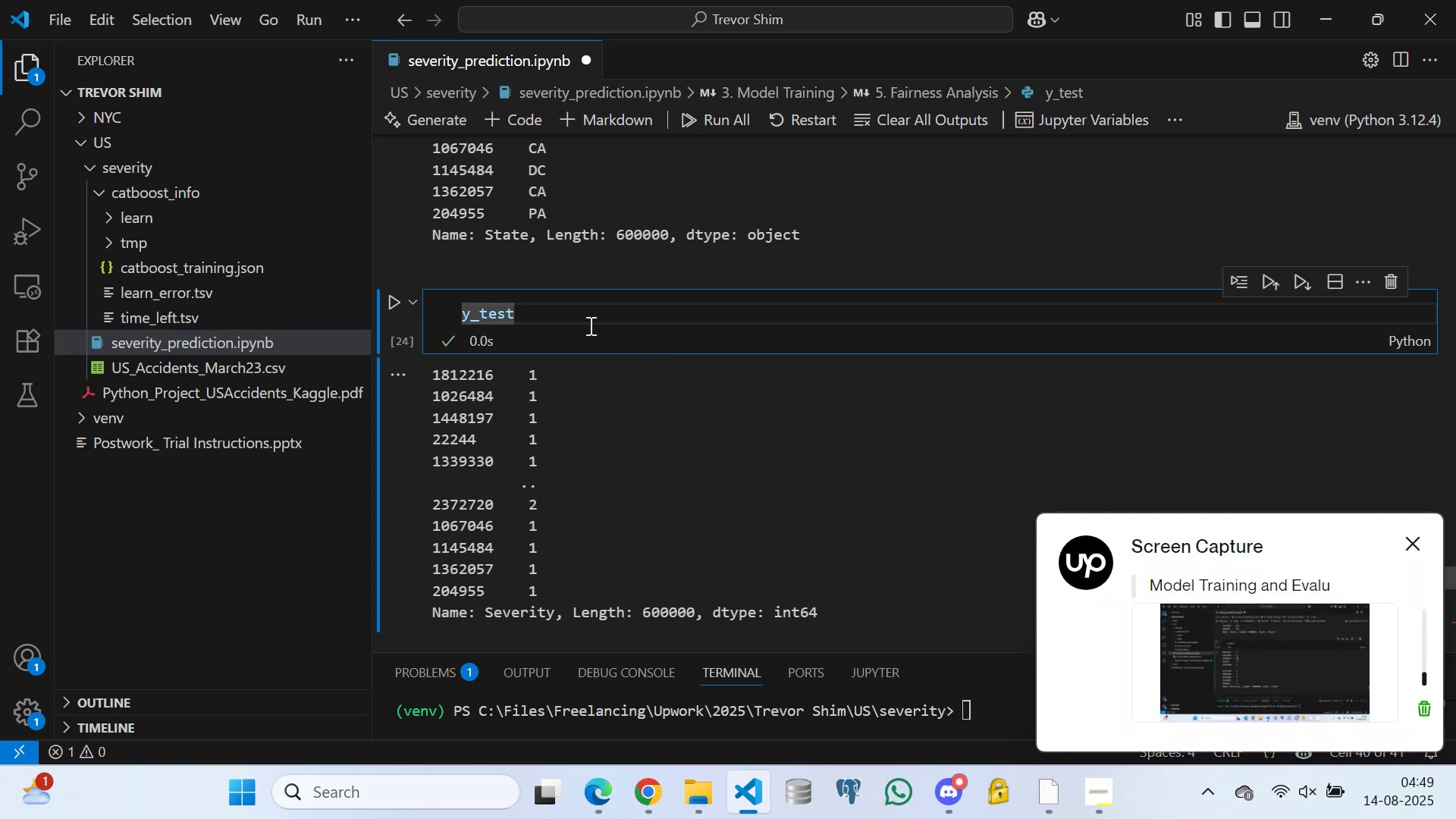 
triple_click([605, 327])
 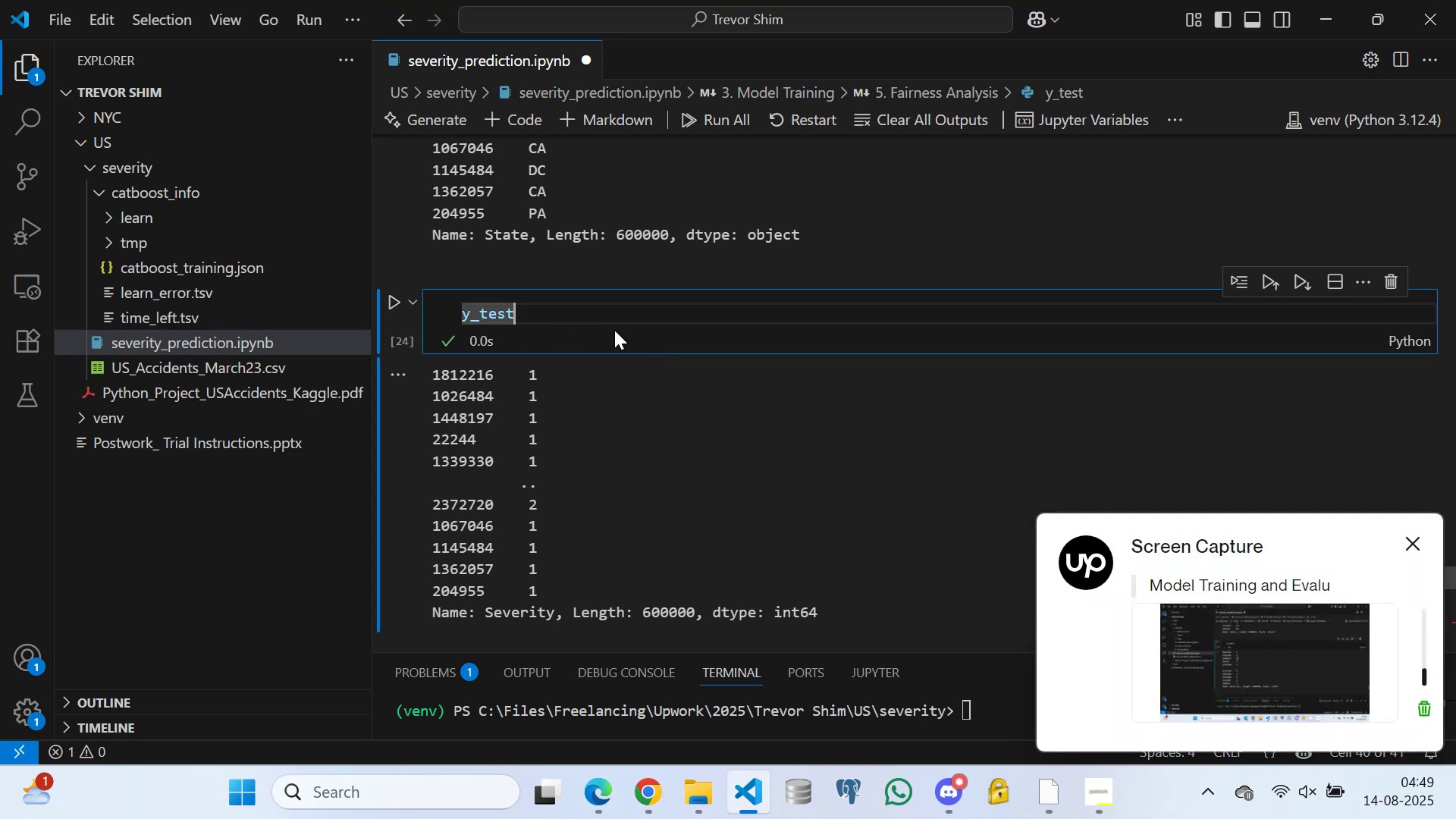 
triple_click([618, 332])
 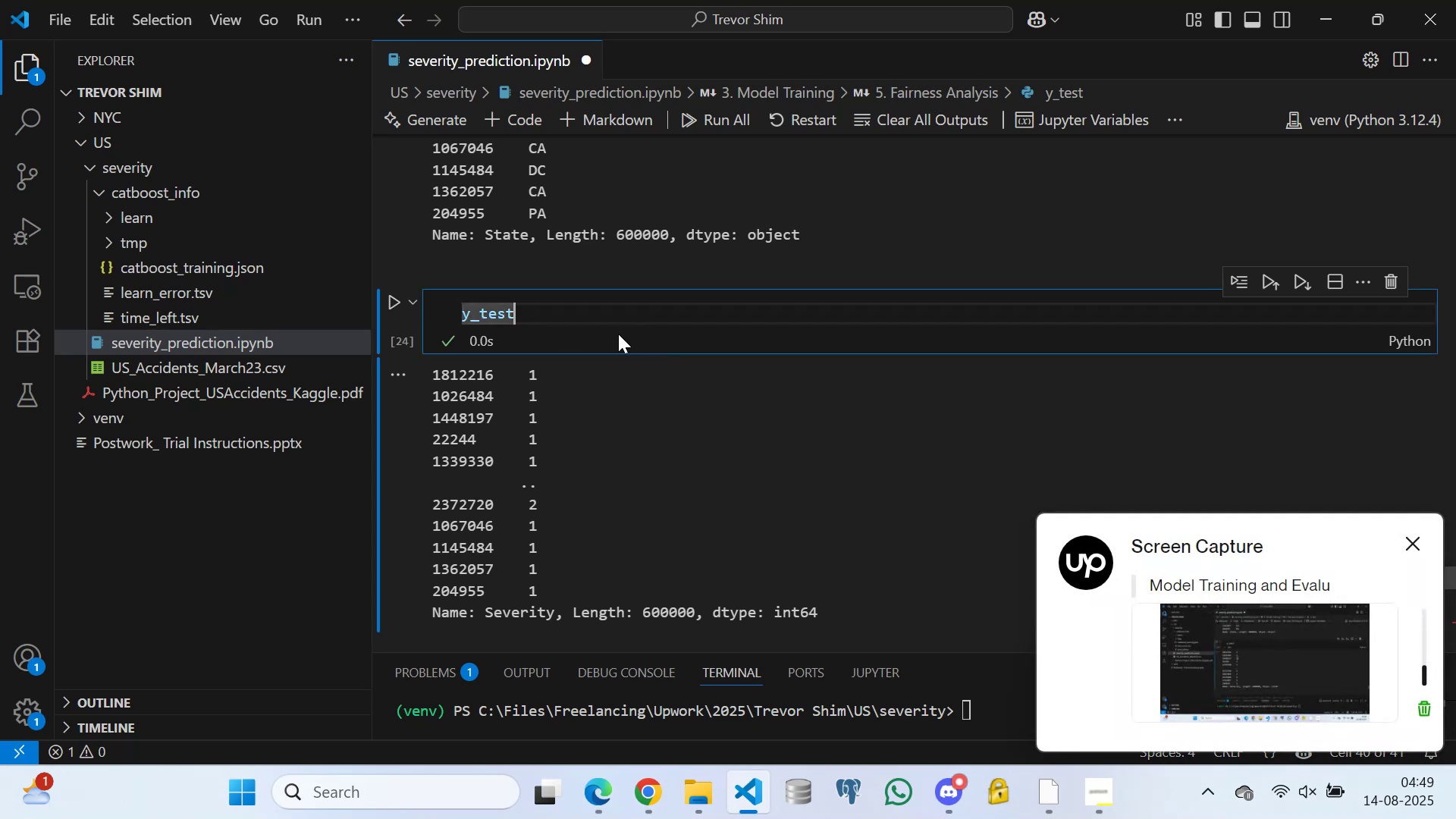 
triple_click([618, 334])
 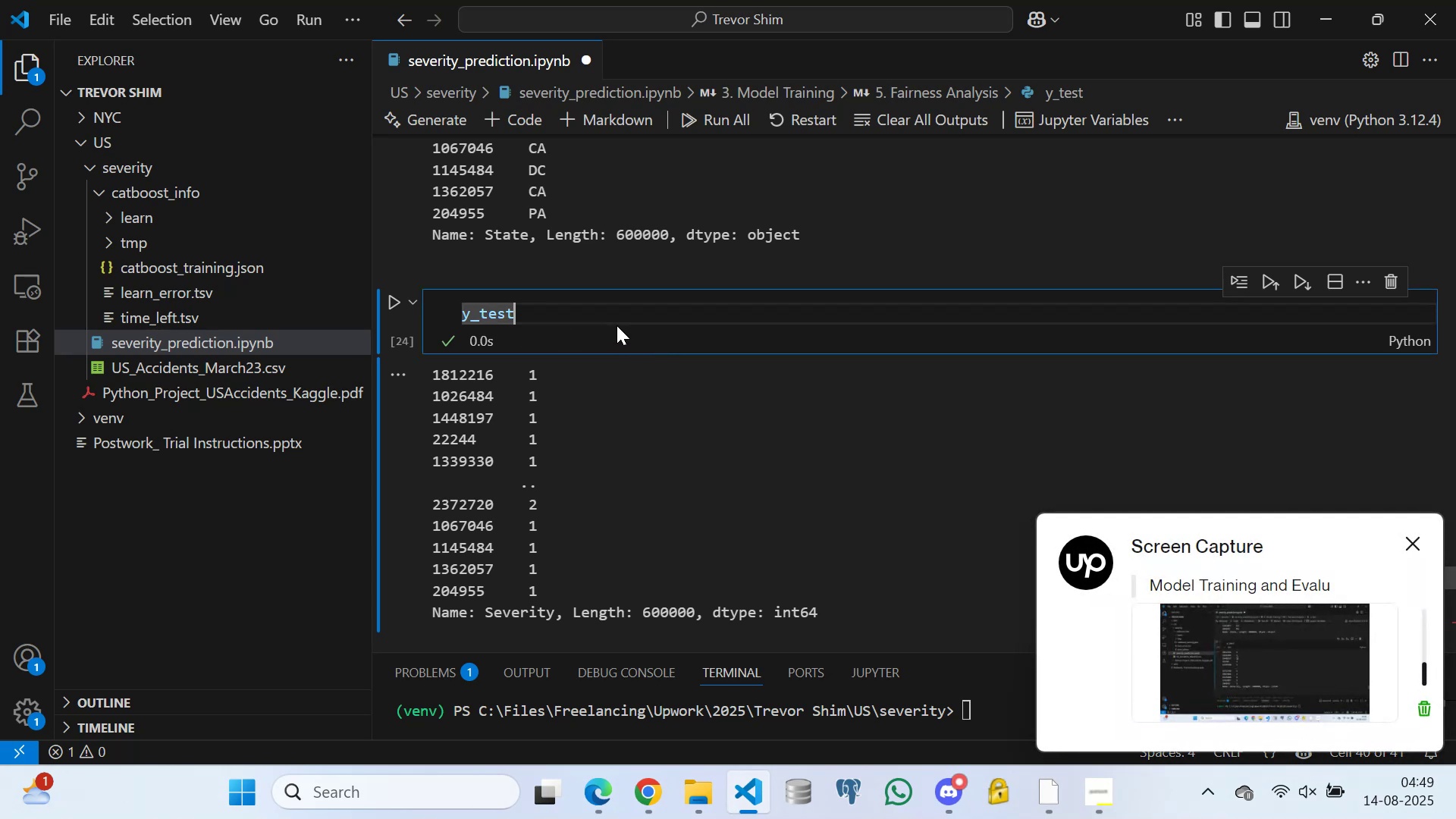 
triple_click([617, 324])
 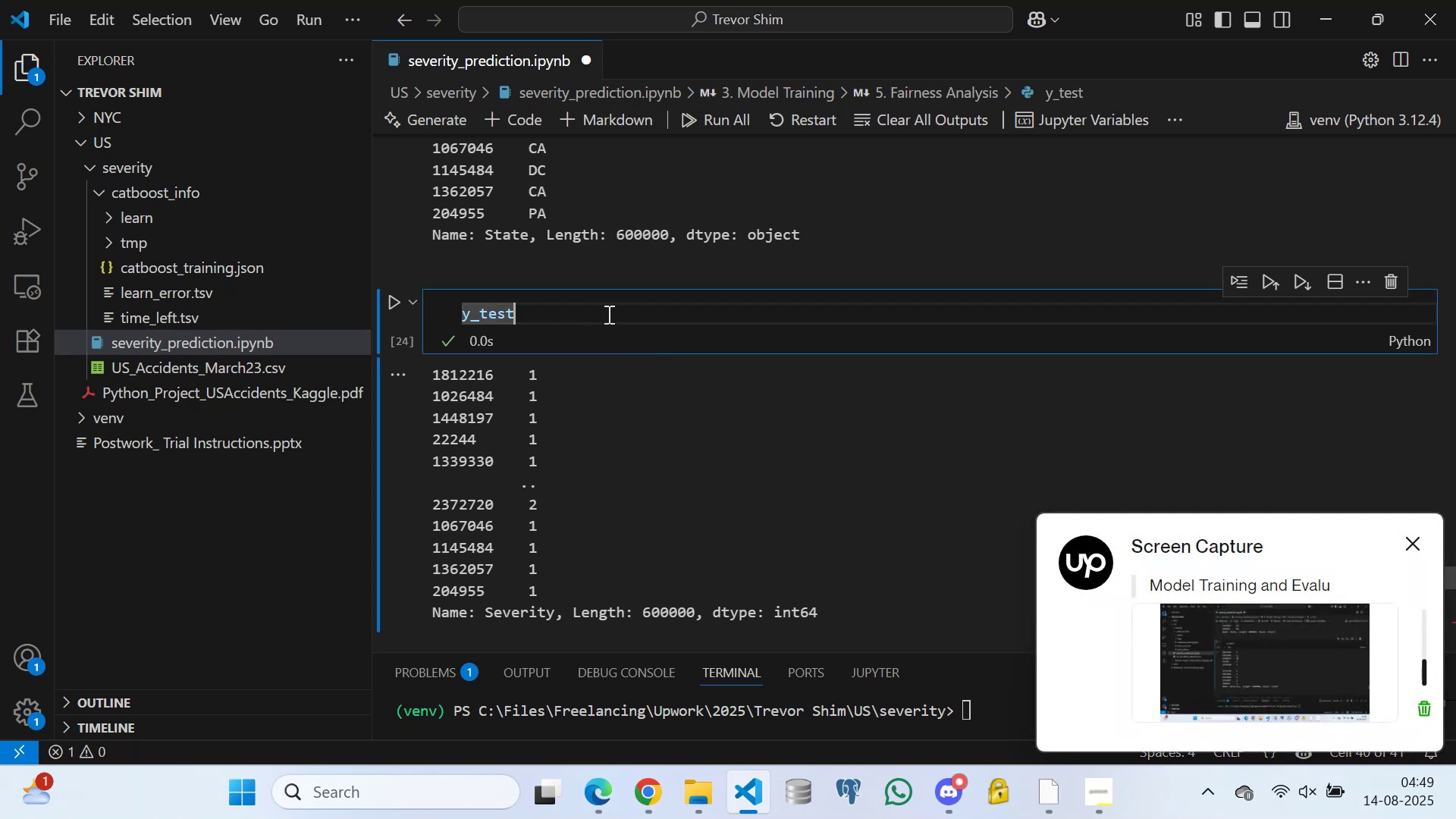 
triple_click([605, 312])
 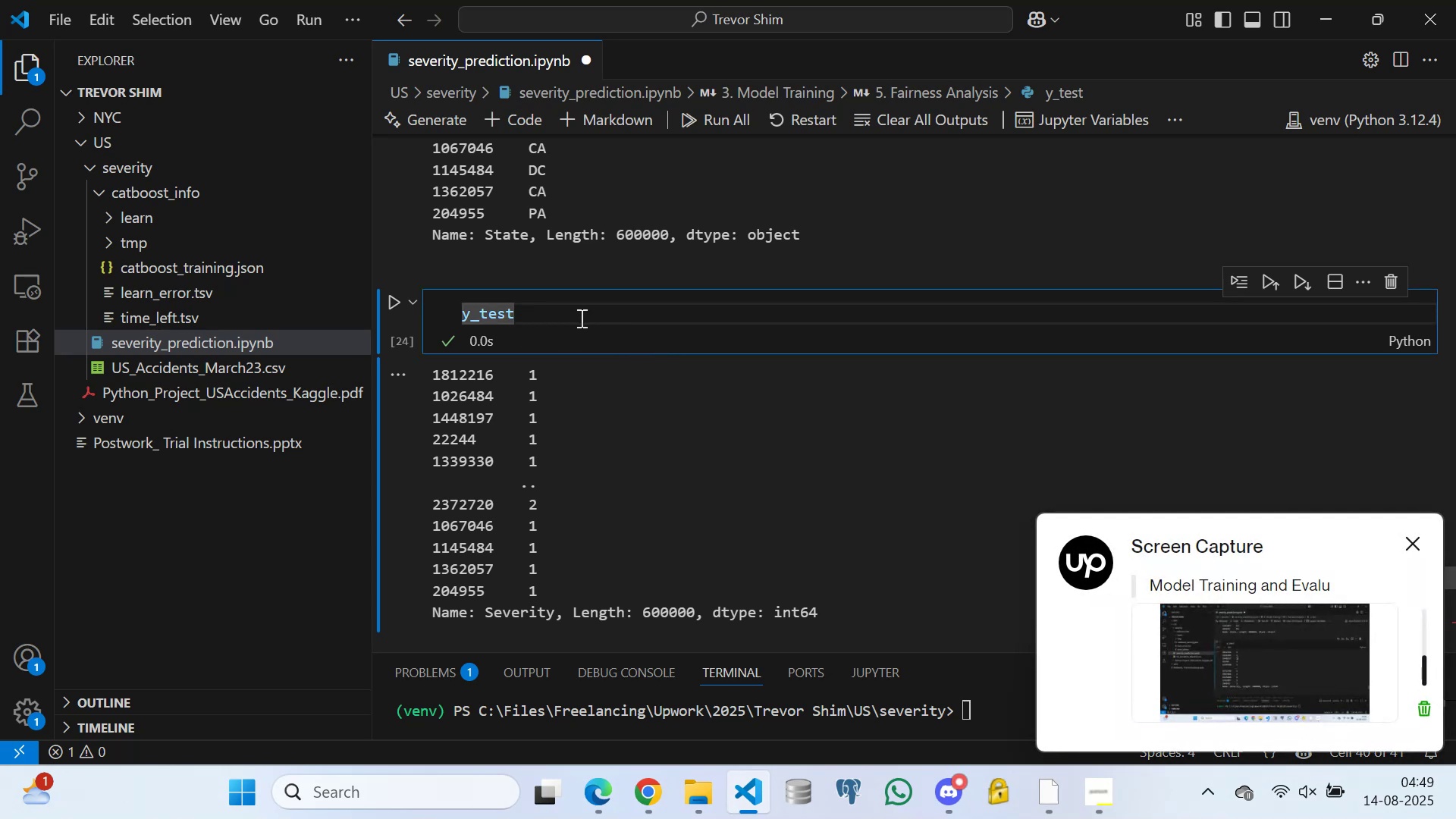 
triple_click([580, 318])
 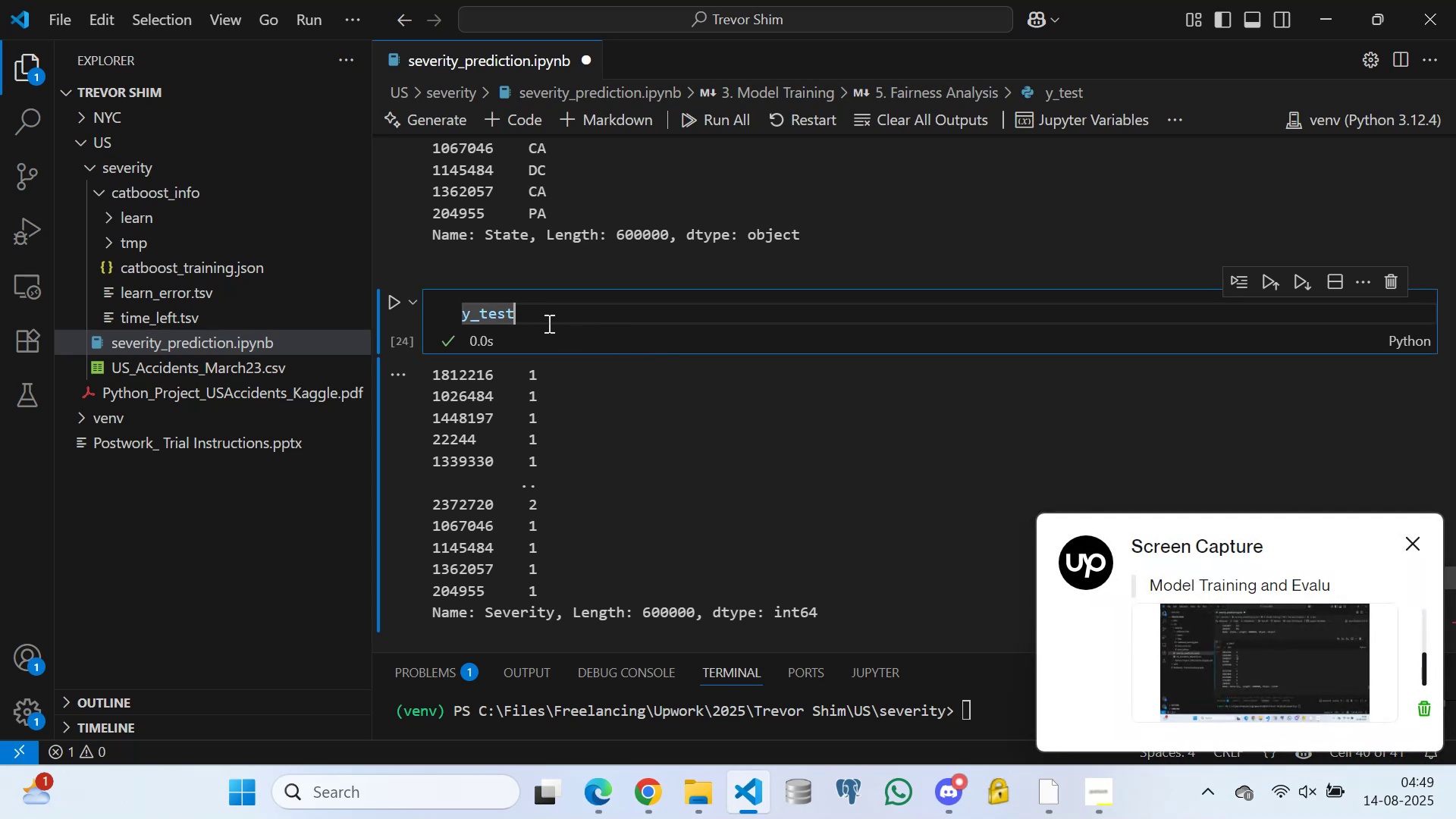 
triple_click([548, 323])
 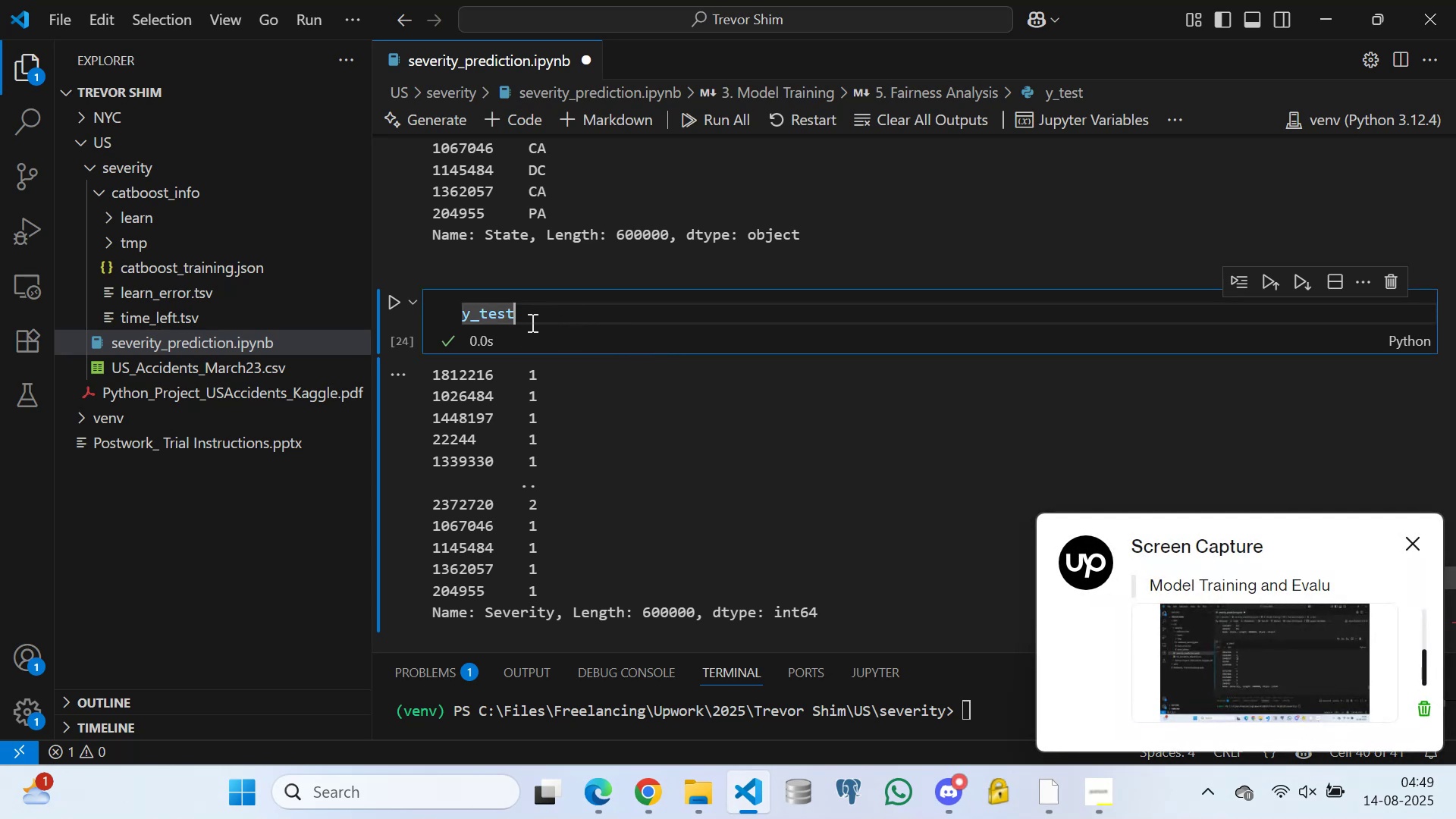 
triple_click([530, 322])
 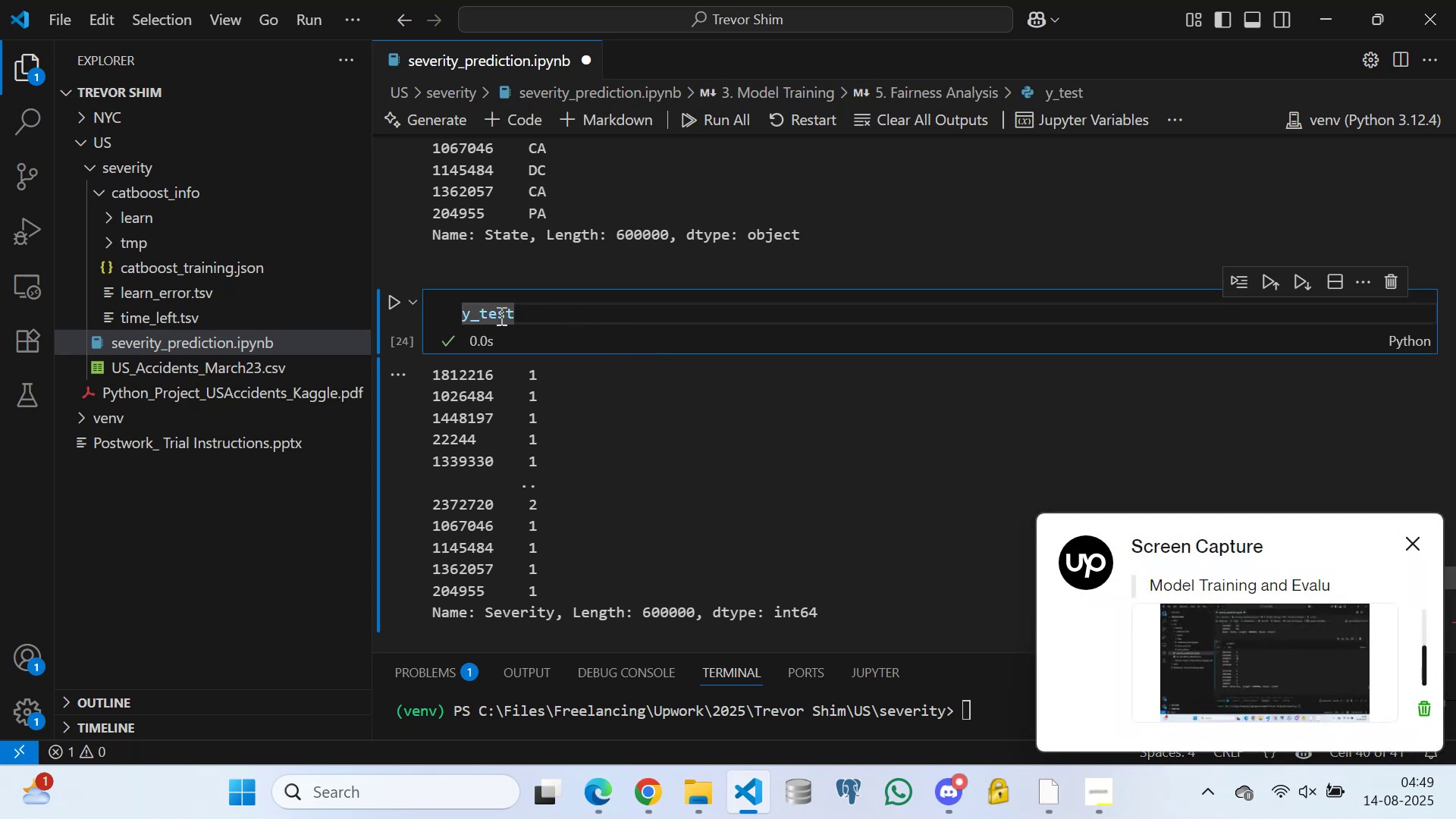 
triple_click([500, 315])
 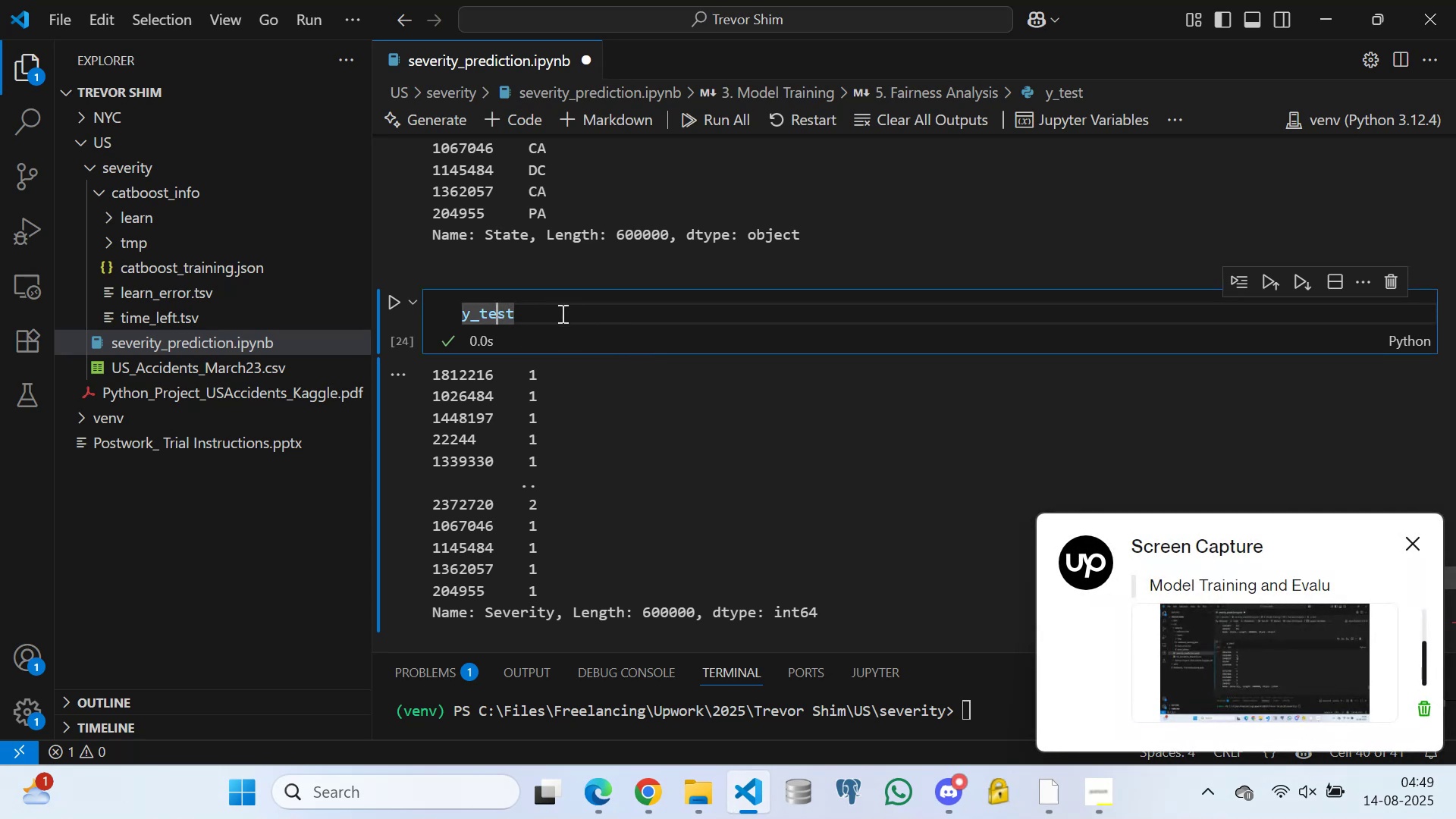 
triple_click([561, 313])
 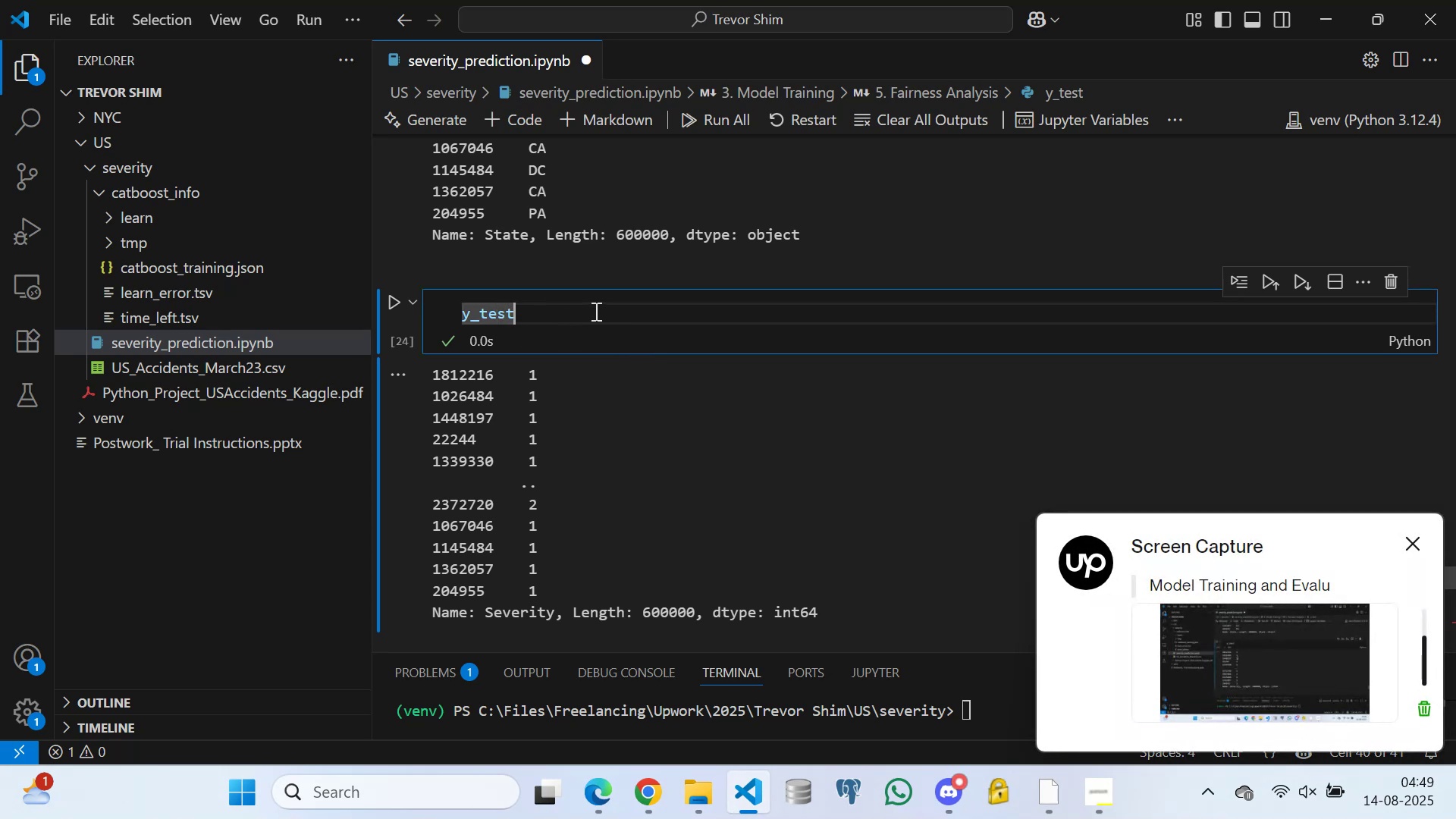 
triple_click([599, 308])
 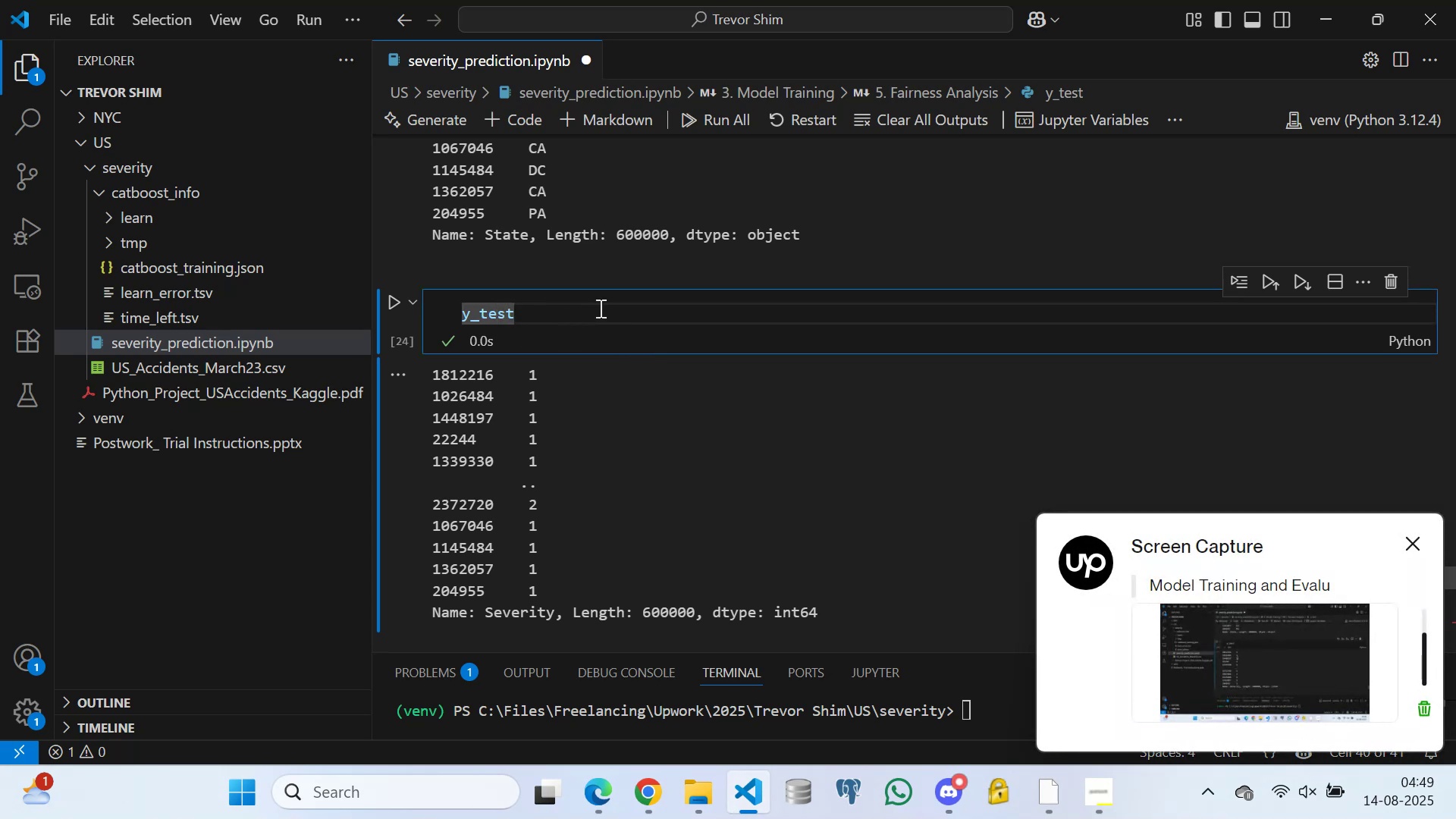 
left_click_drag(start_coordinate=[599, 308], to_coordinate=[599, 312])
 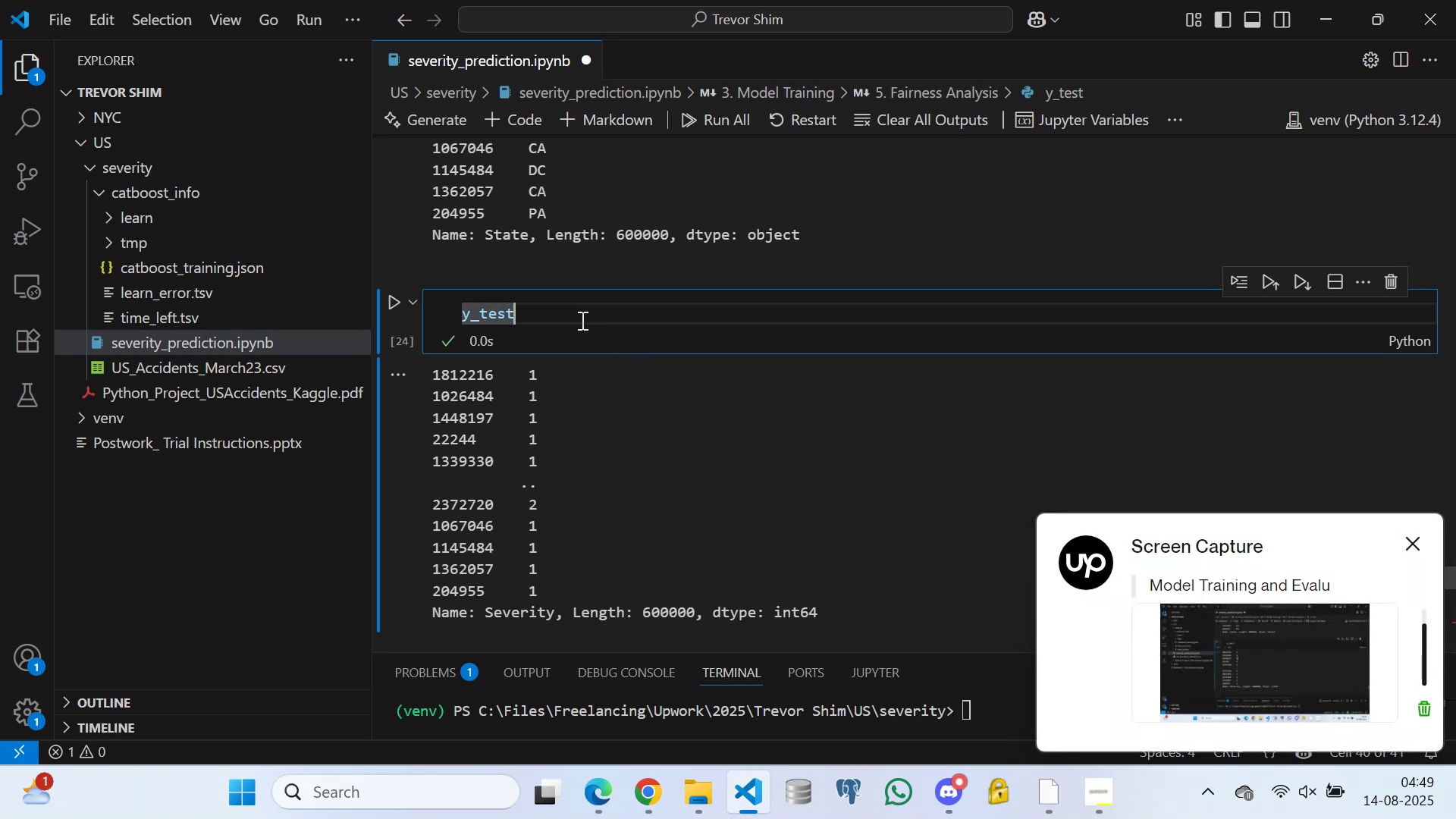 
triple_click([550, 322])
 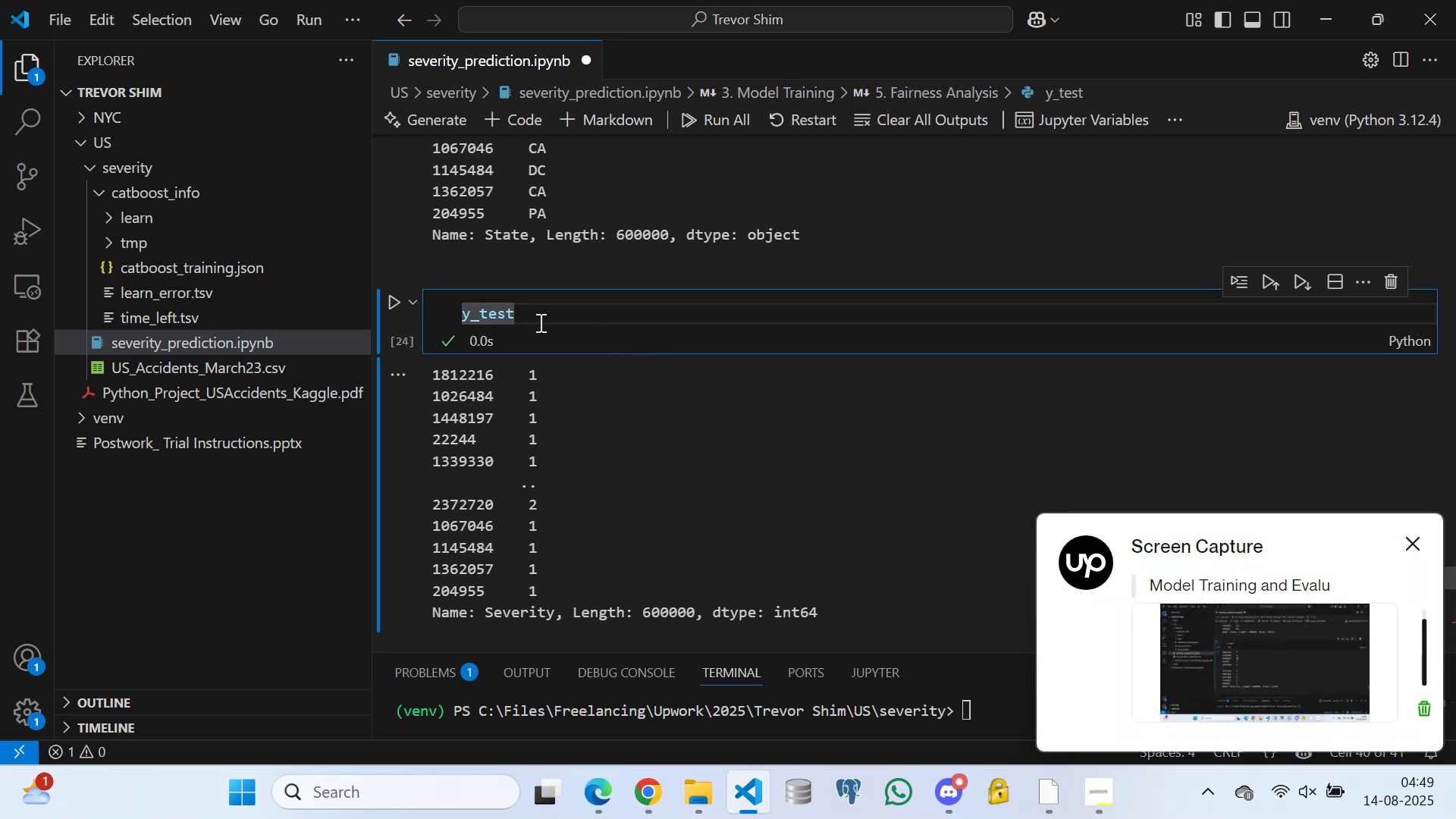 
triple_click([539, 322])
 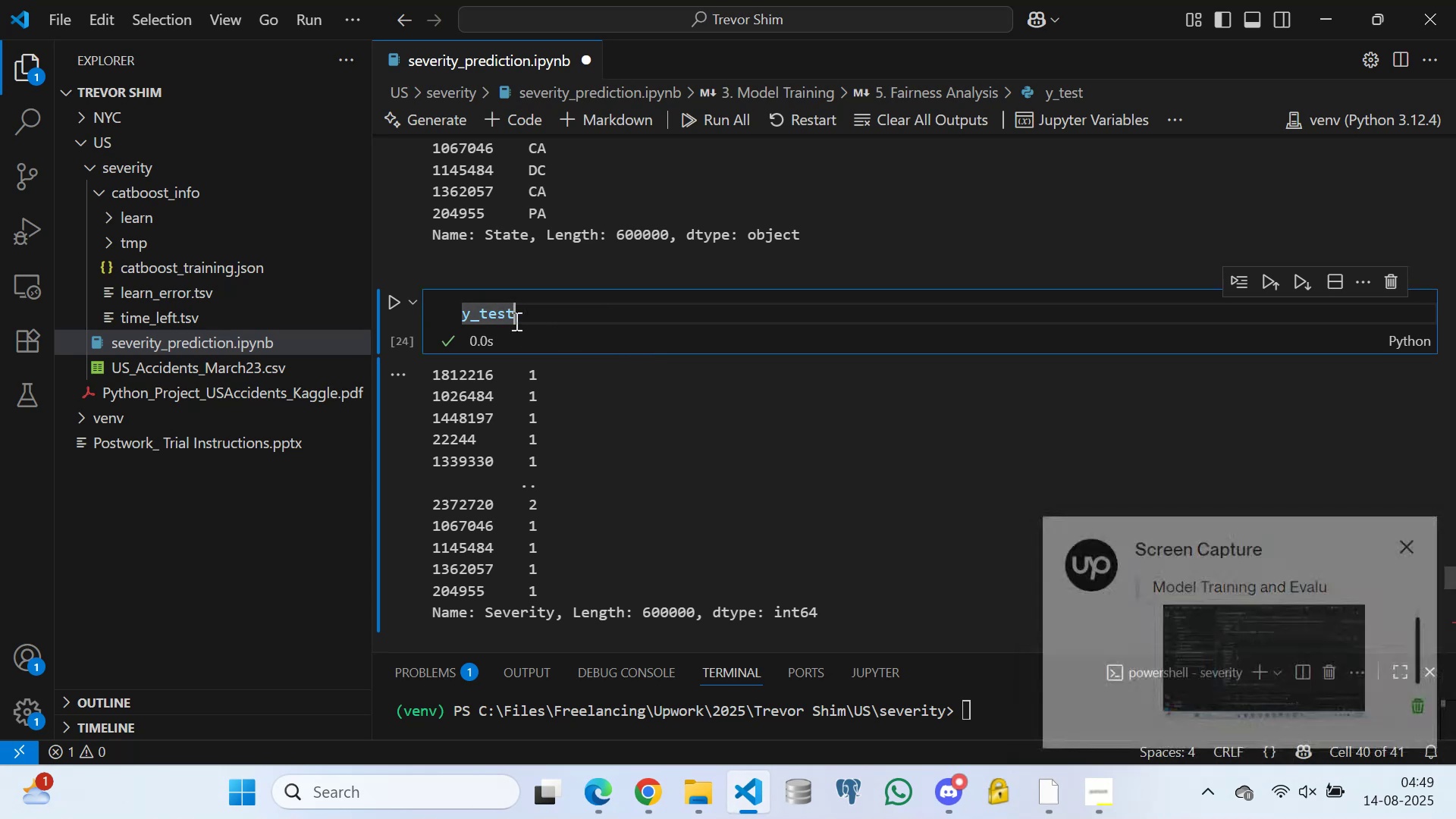 
triple_click([513, 320])
 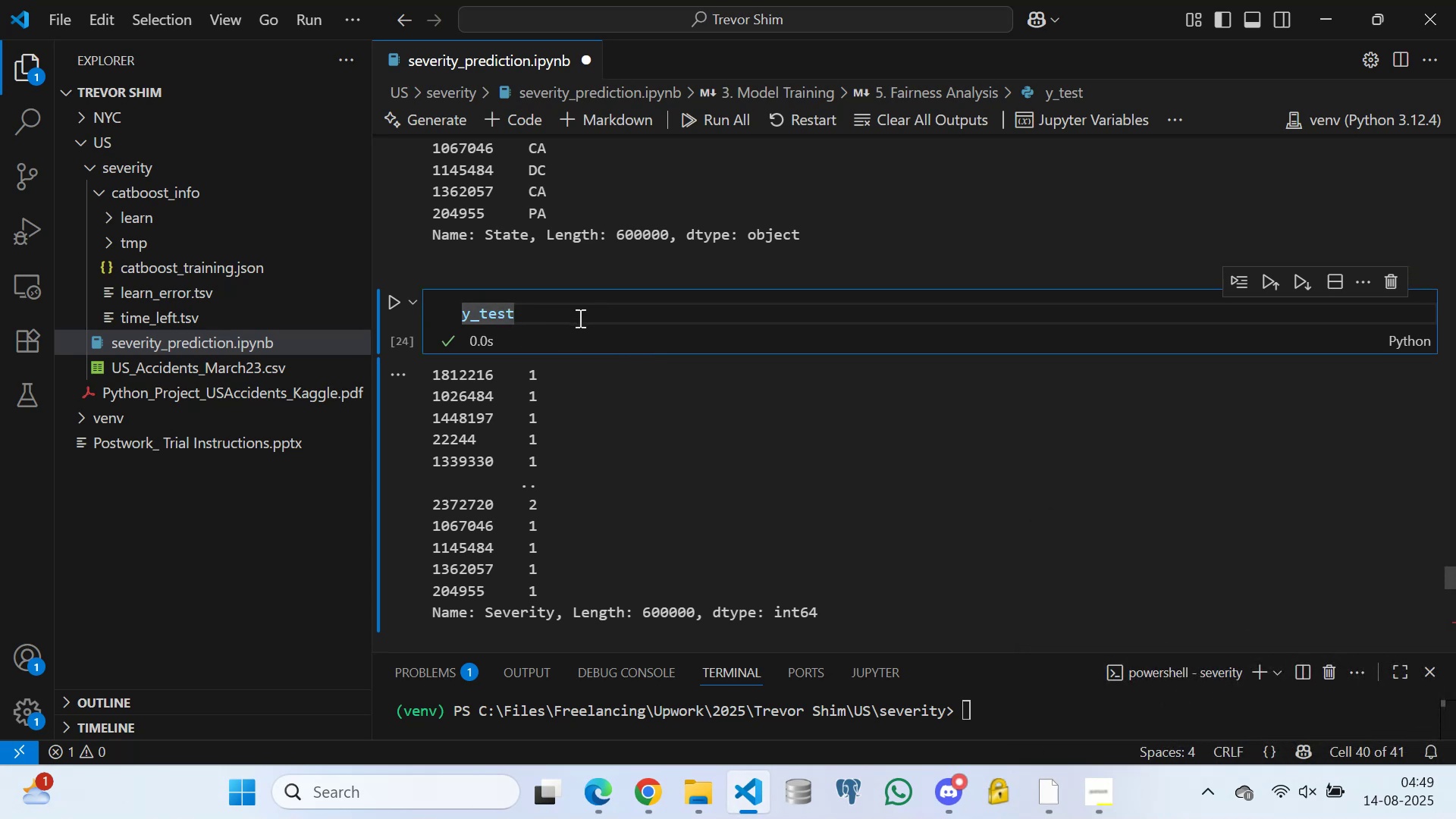 
triple_click([613, 321])
 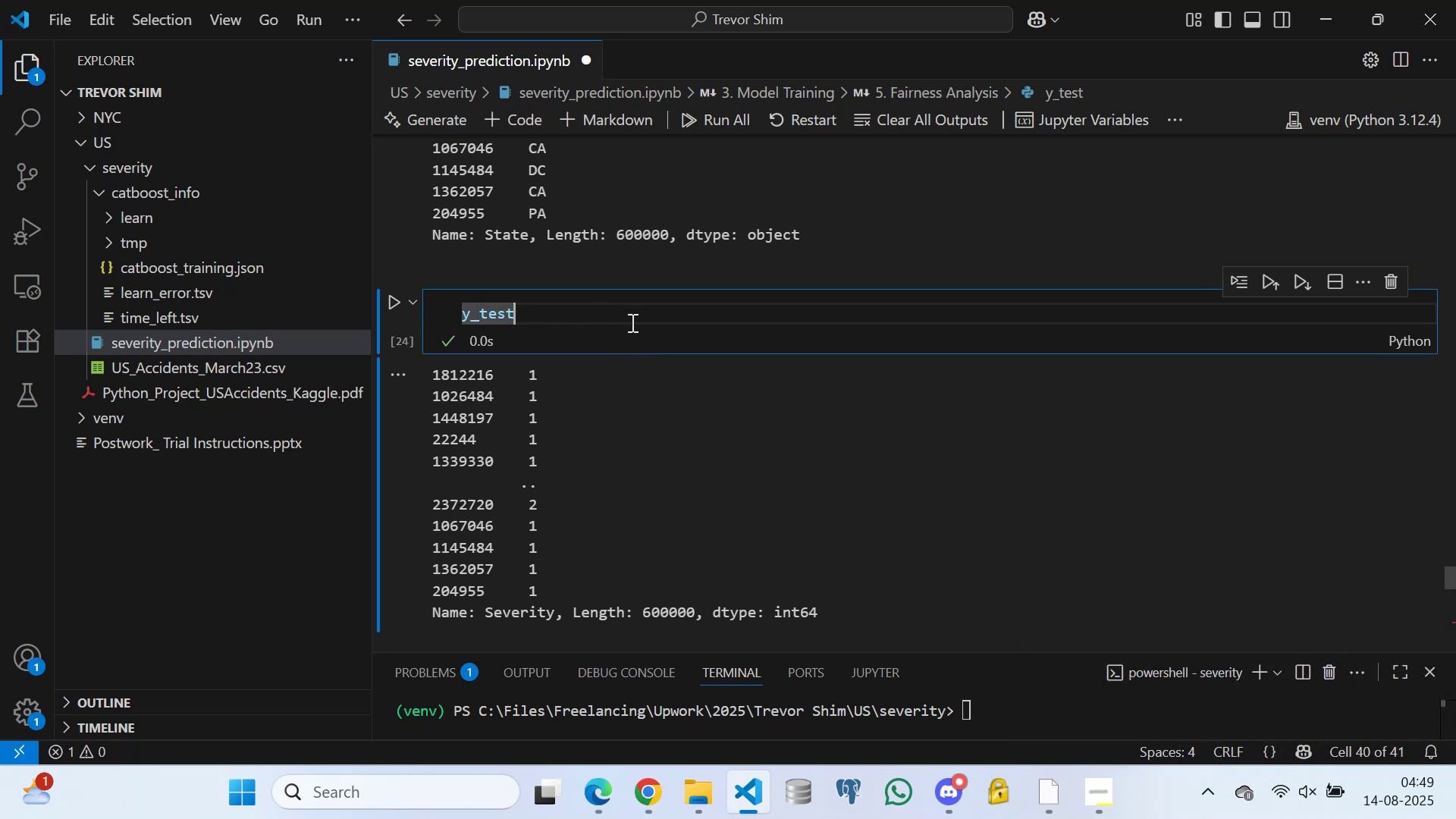 
triple_click([635, 324])
 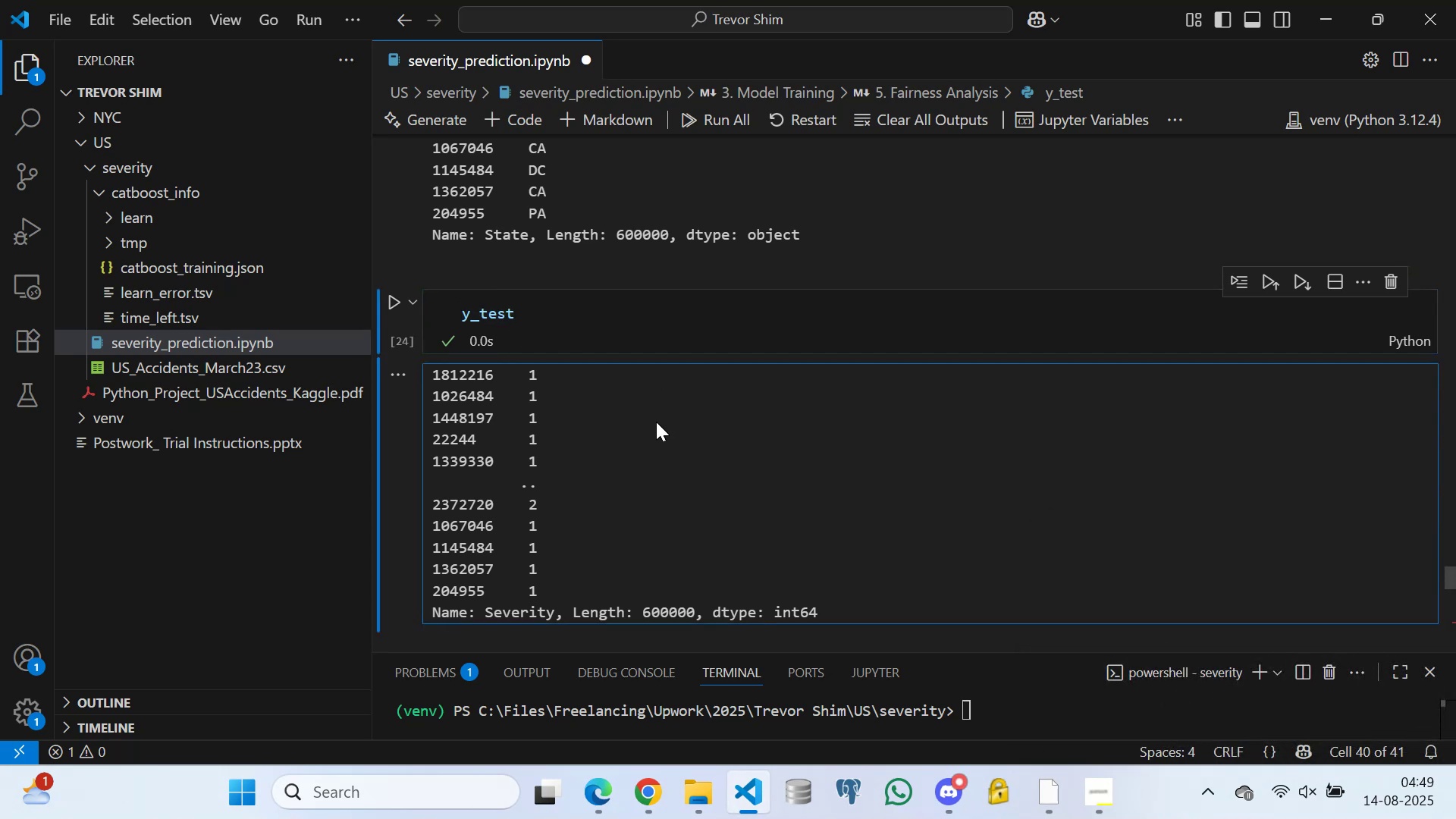 
double_click([585, 430])
 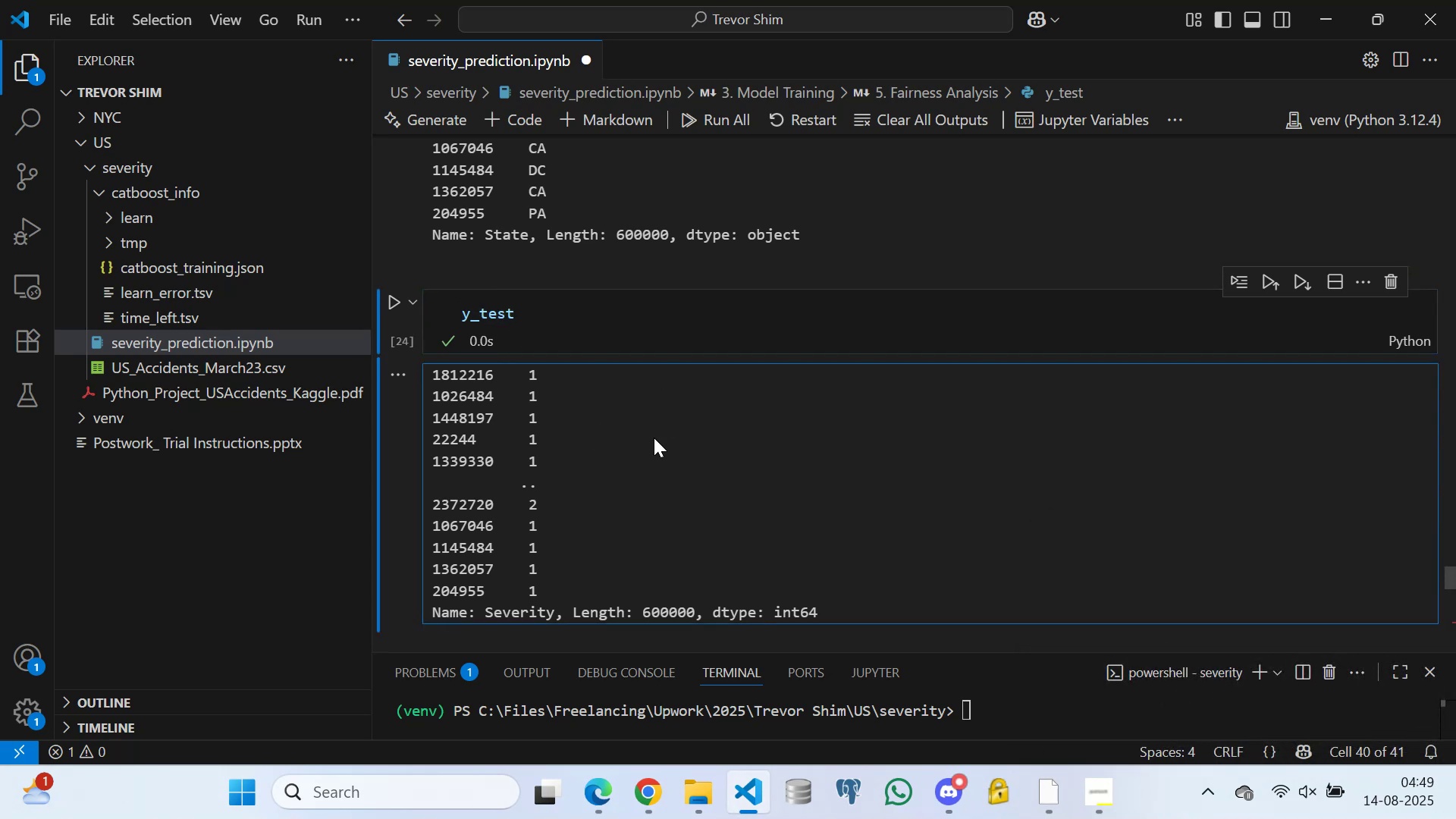 
triple_click([654, 438])
 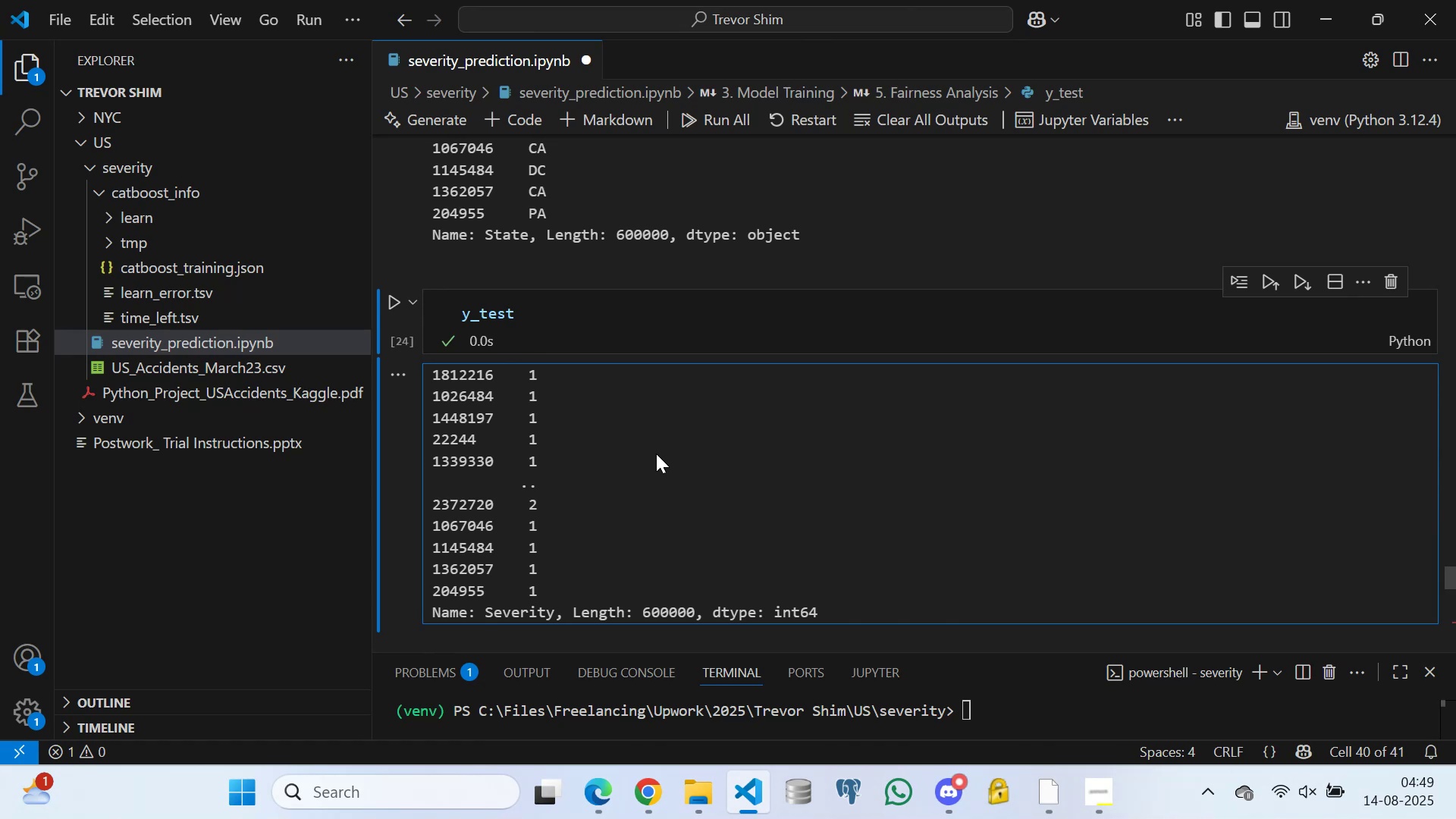 
triple_click([656, 457])
 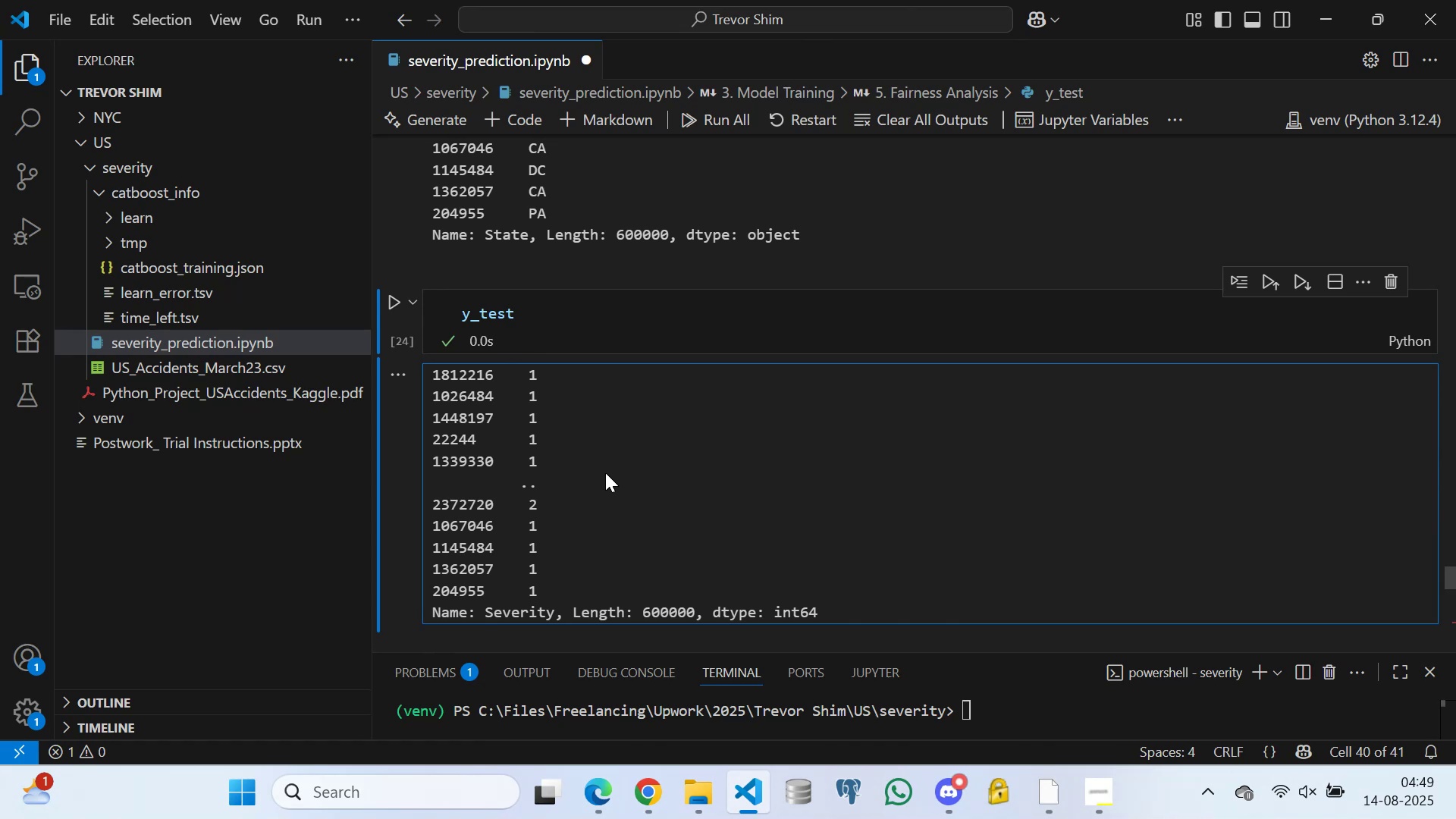 
triple_click([585, 471])
 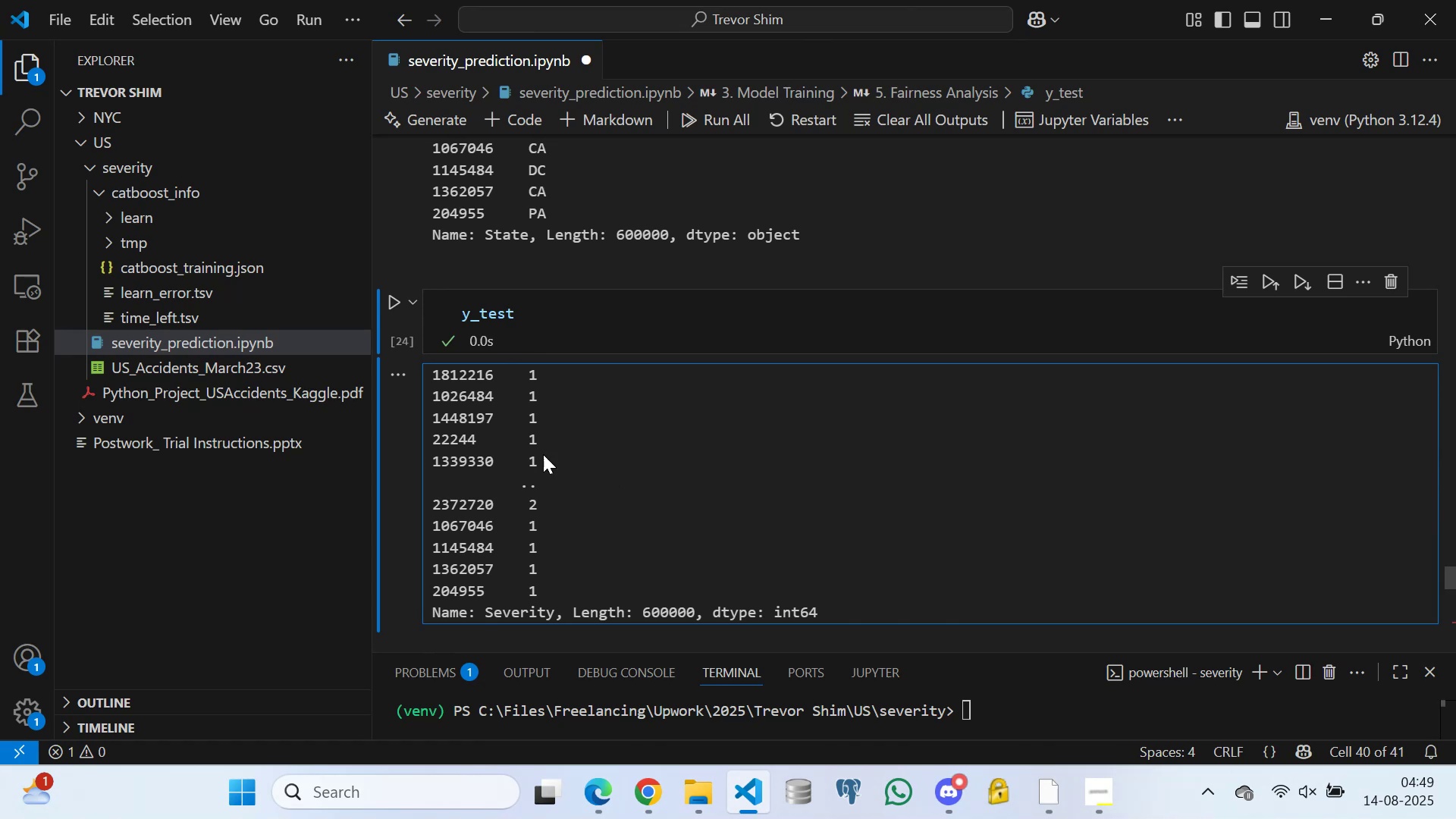 
triple_click([541, 451])
 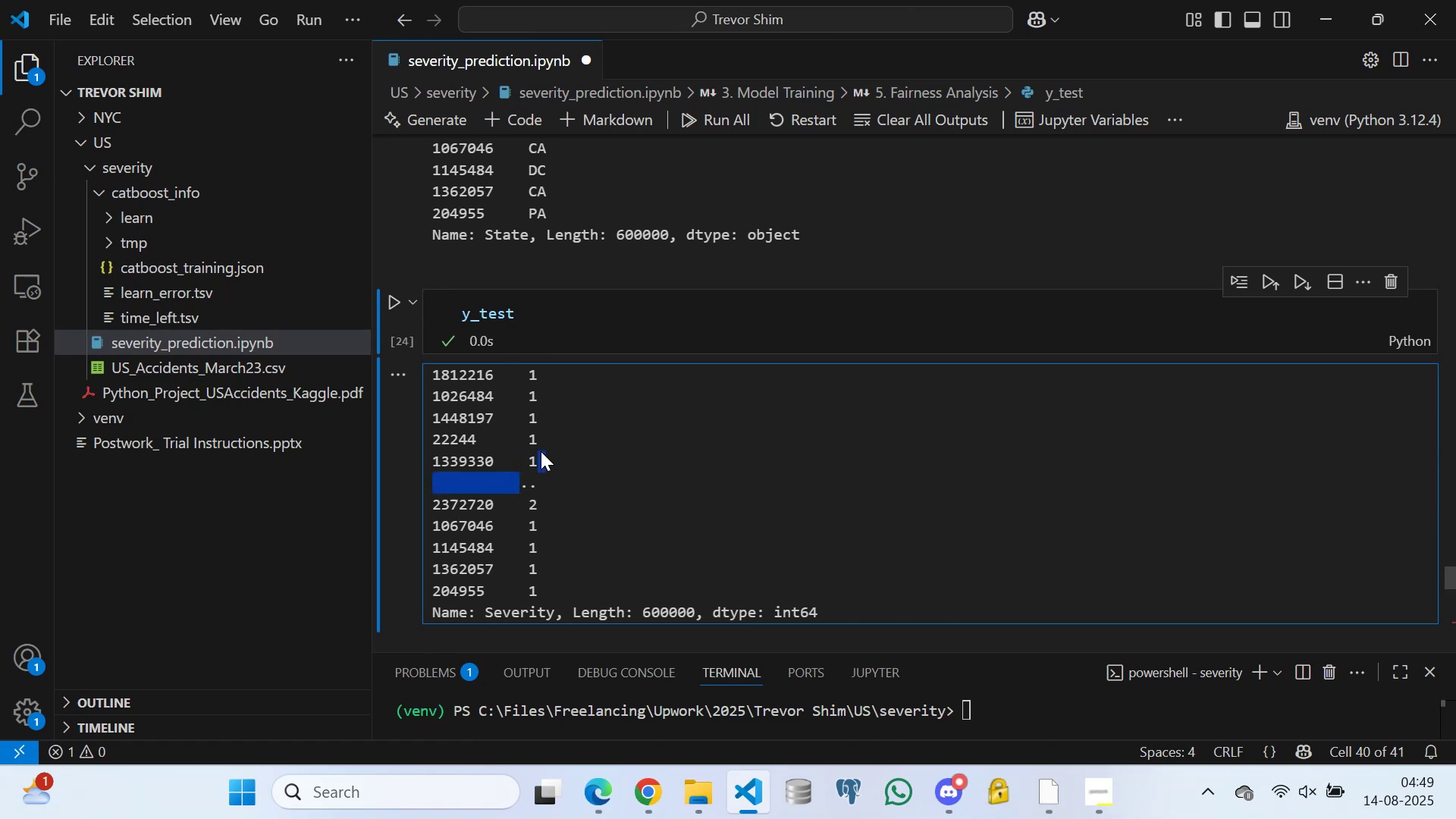 
triple_click([541, 451])
 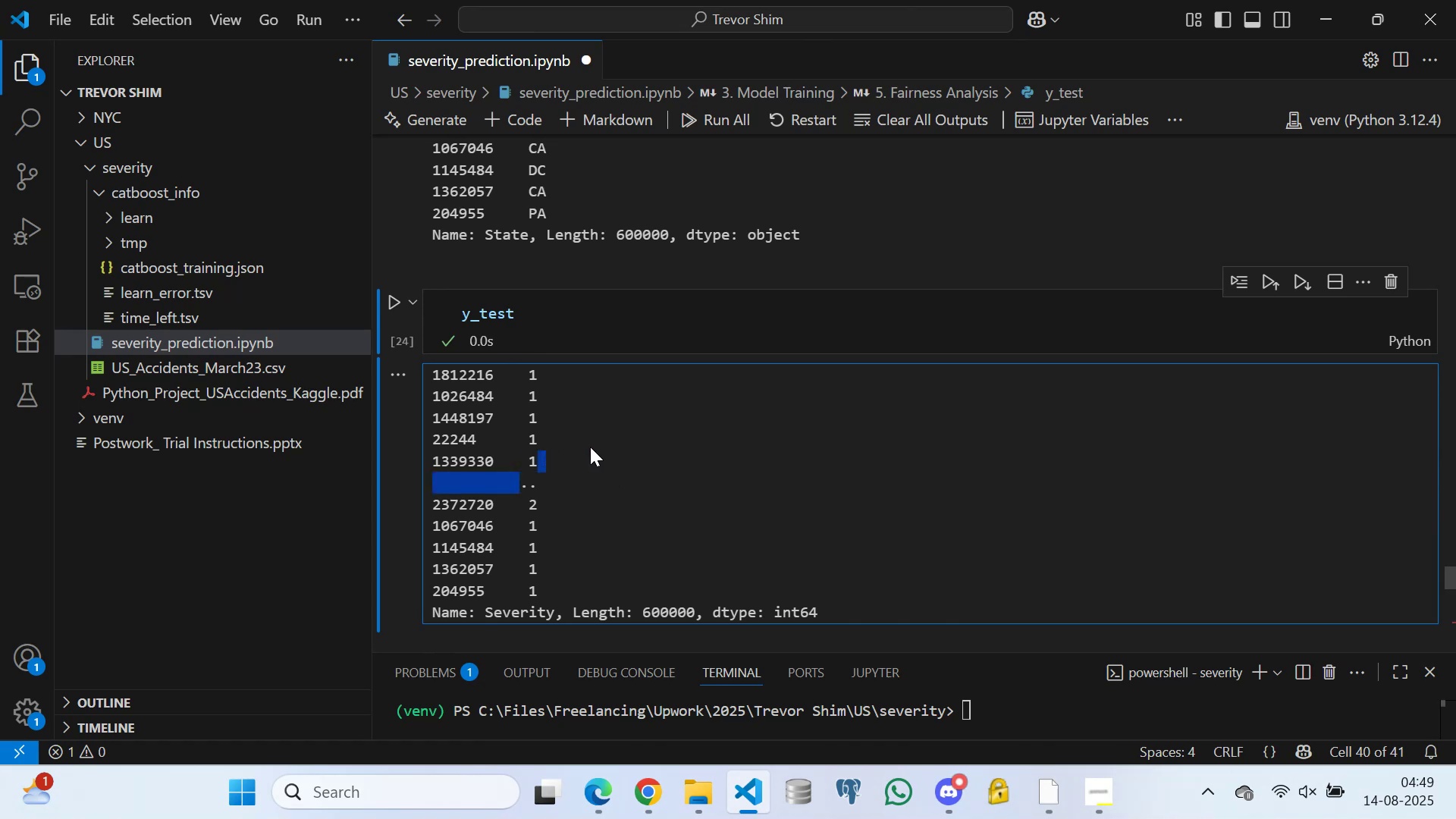 
triple_click([591, 446])
 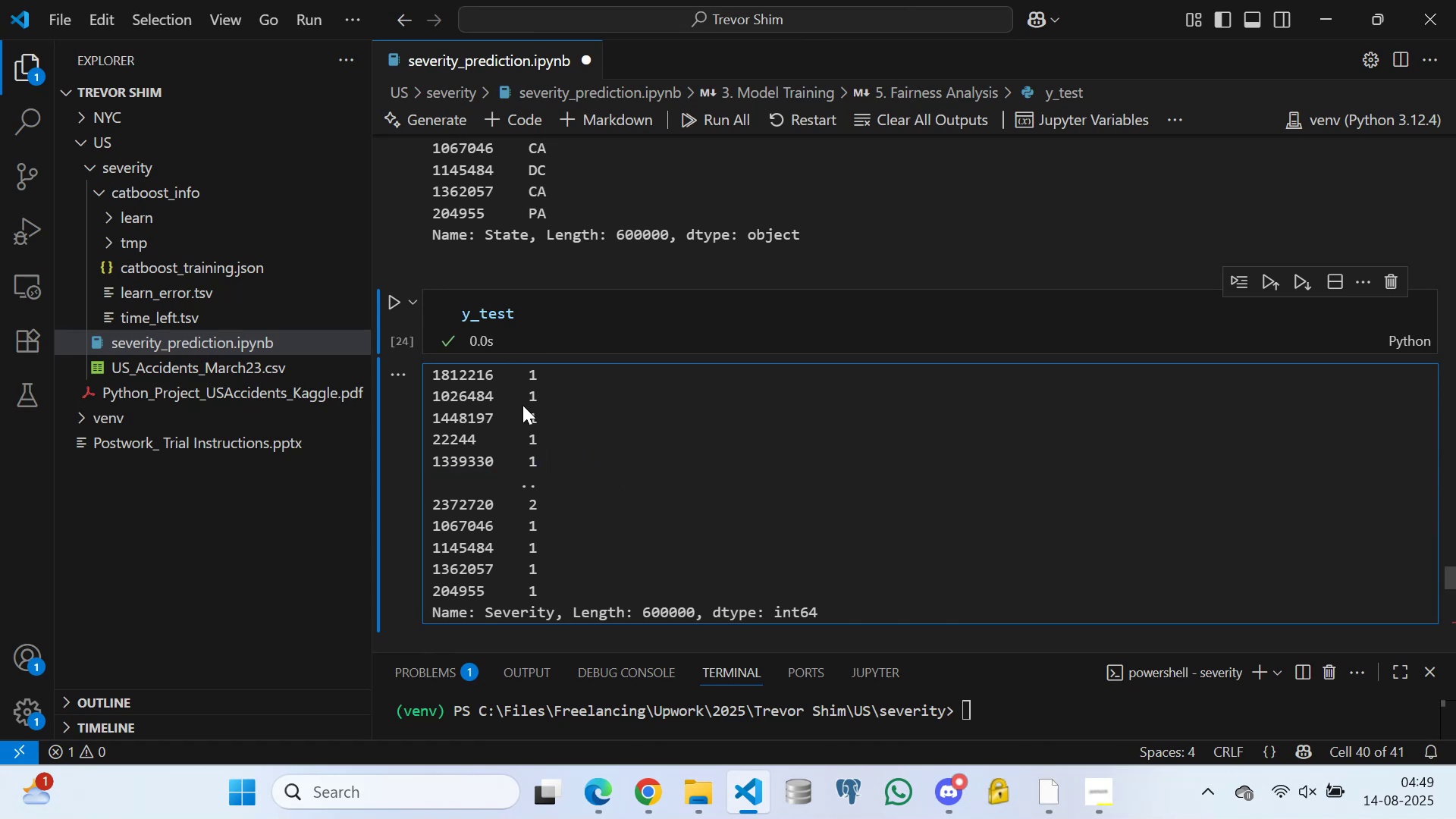 
triple_click([522, 405])
 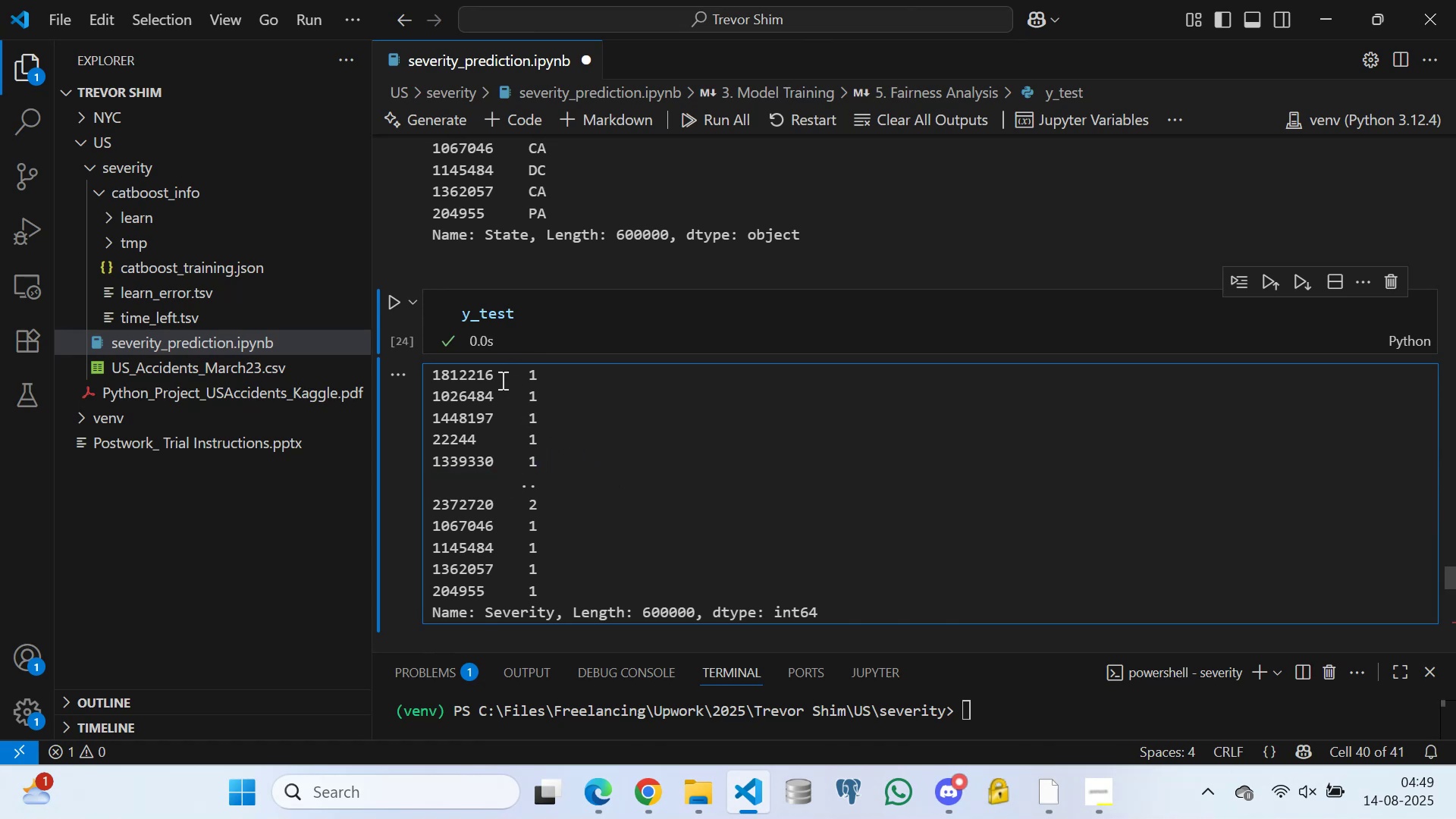 
triple_click([501, 380])
 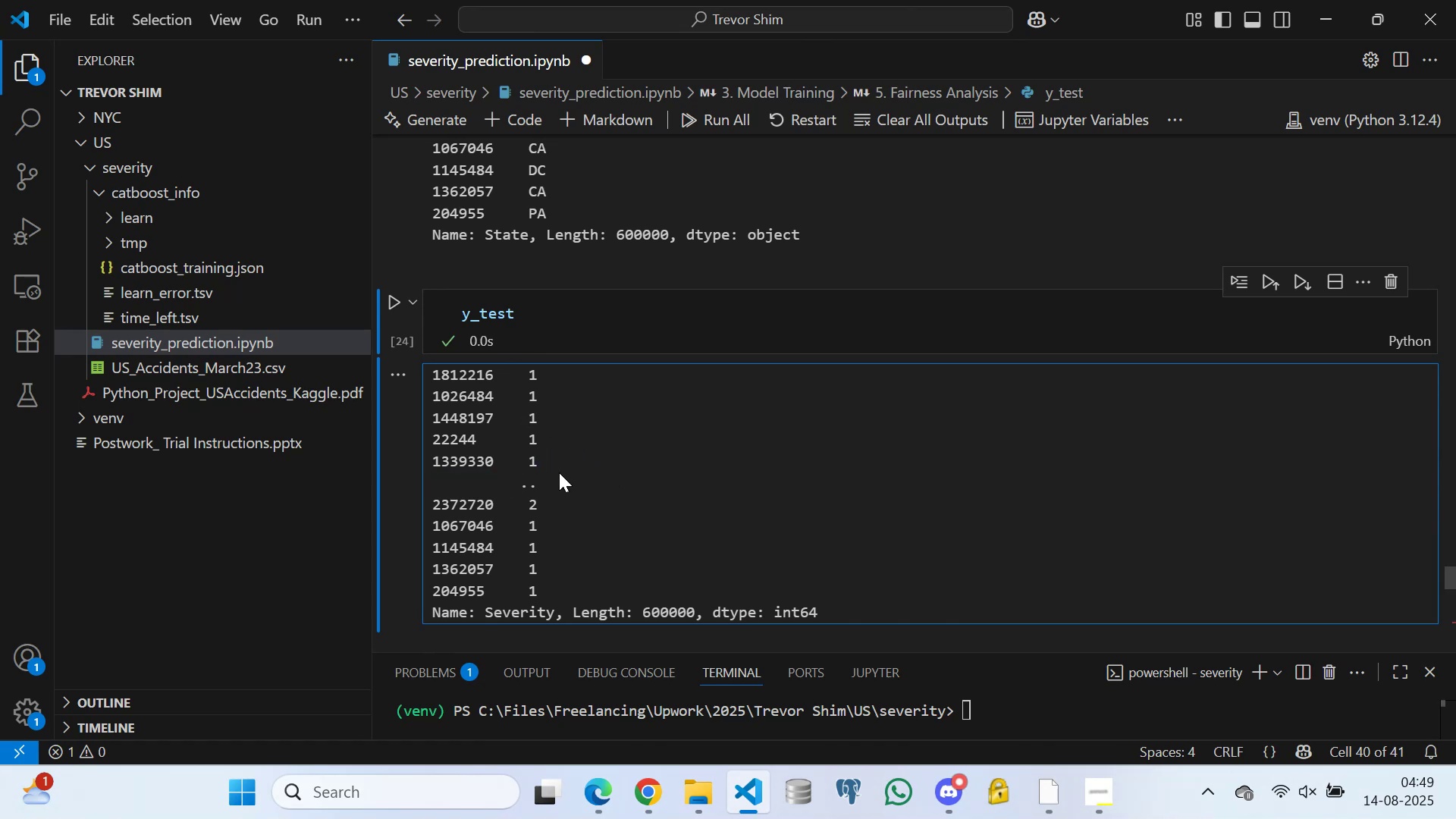 
double_click([538, 488])
 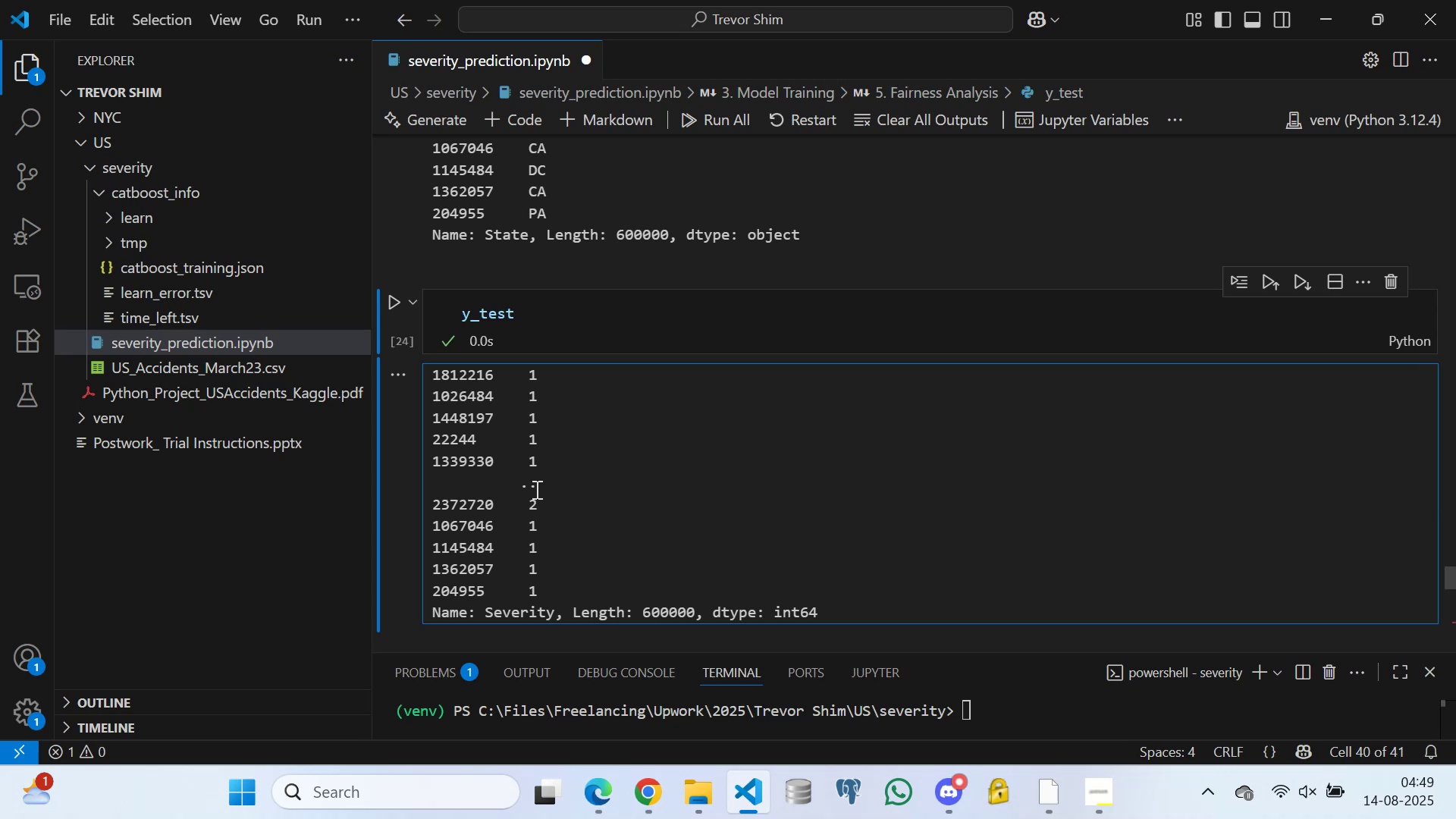 
wait(30.81)
 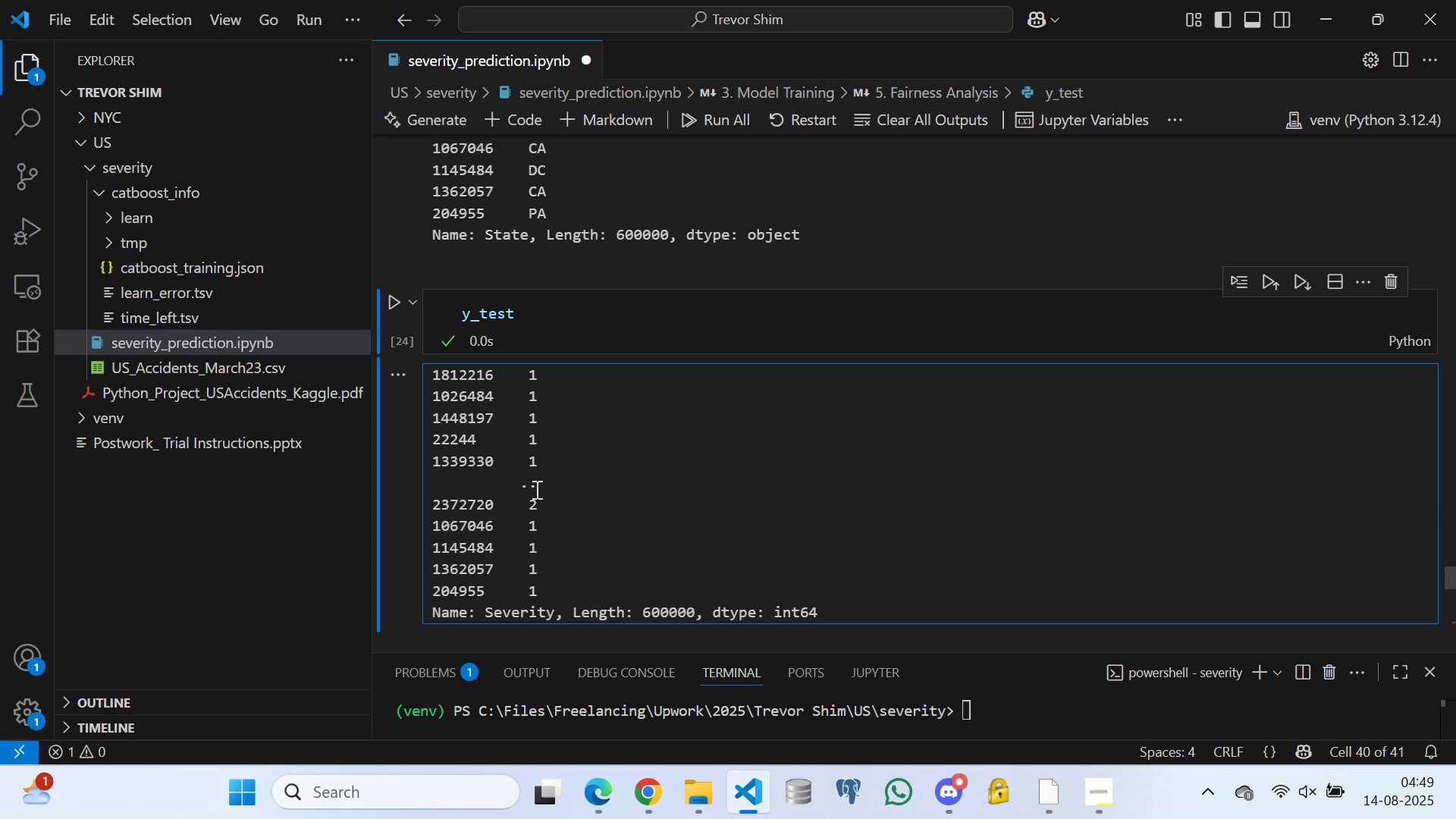 
double_click([492, 416])
 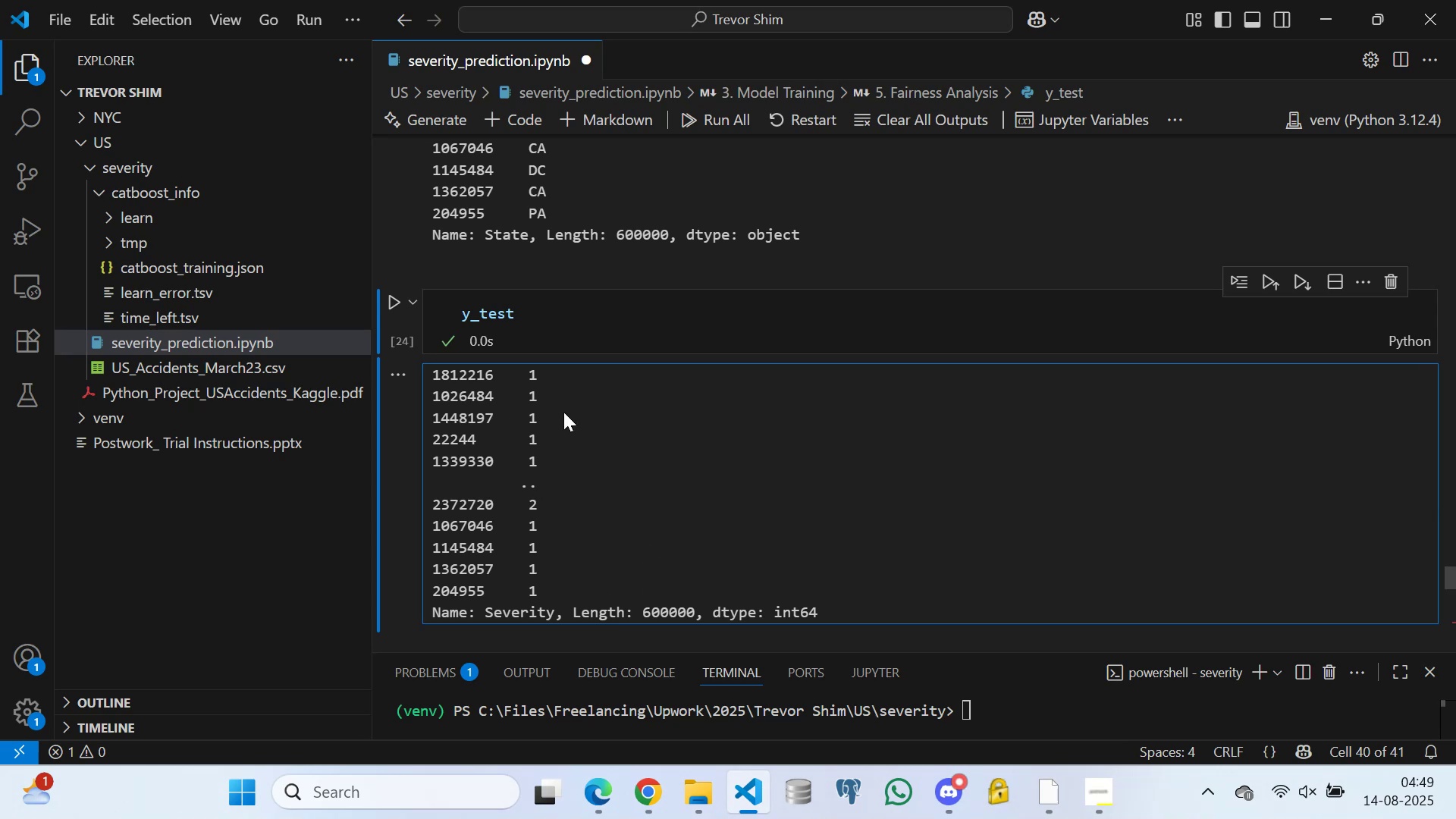 